 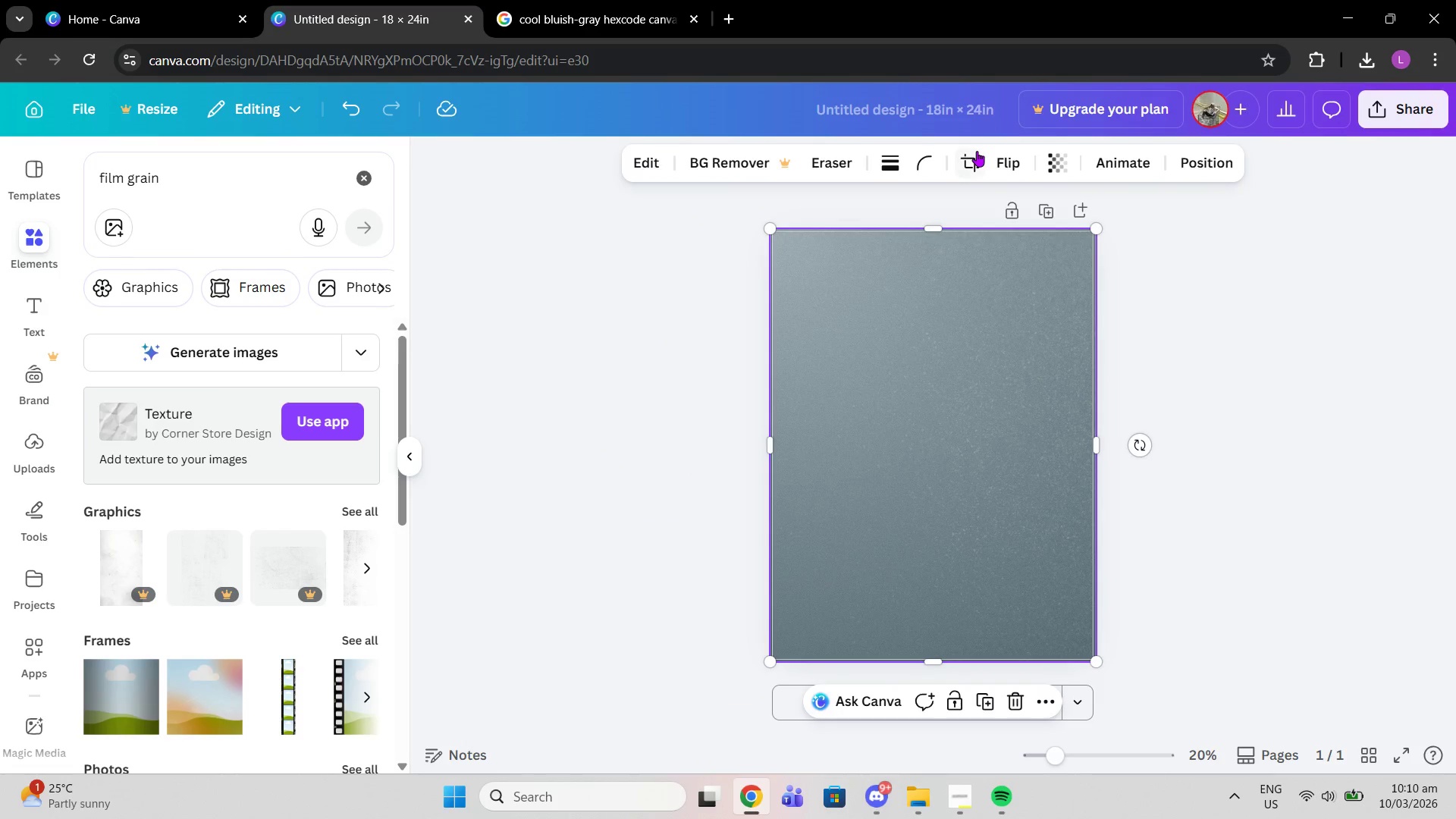 
left_click([1182, 162])
 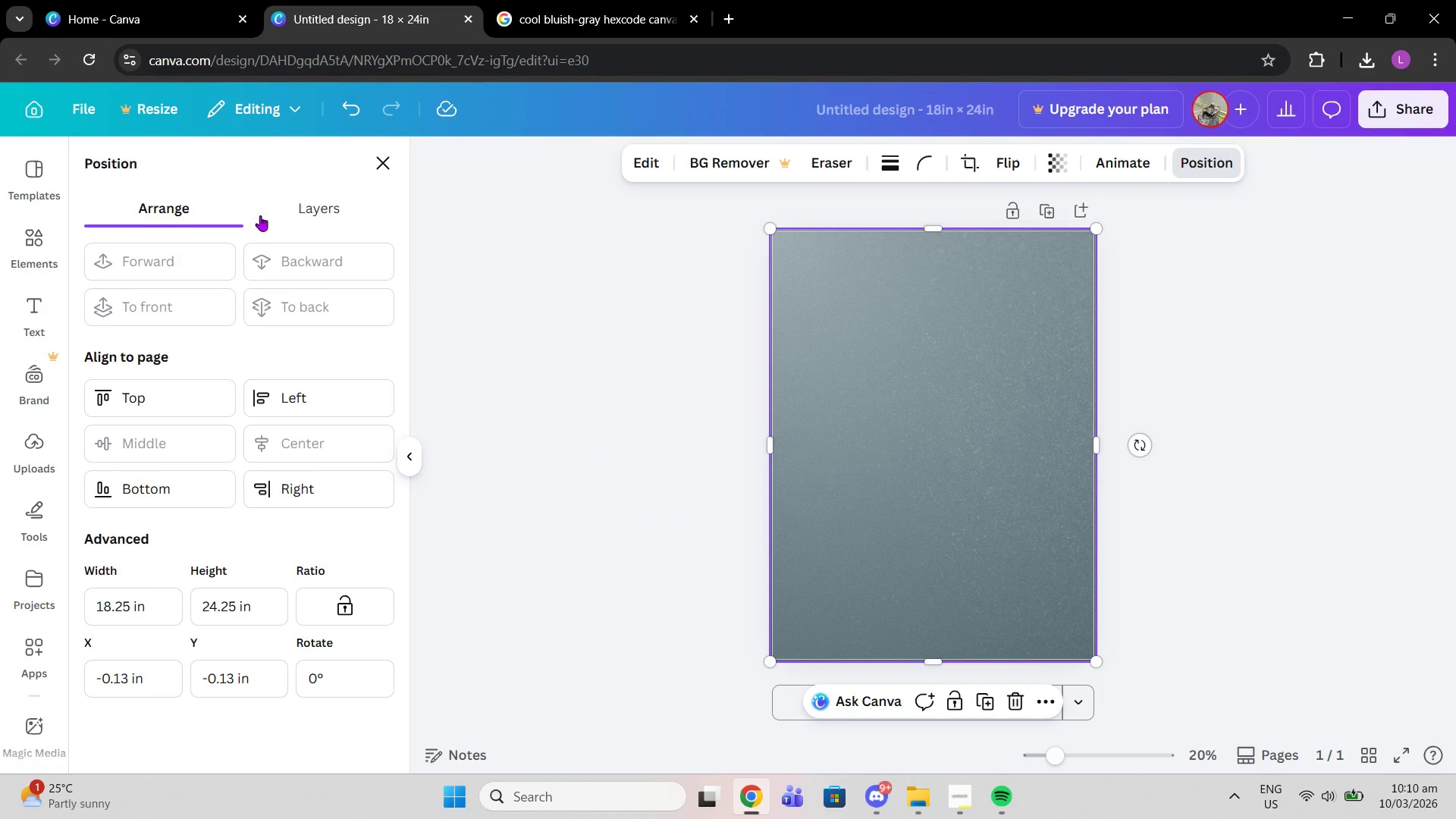 
left_click([333, 213])
 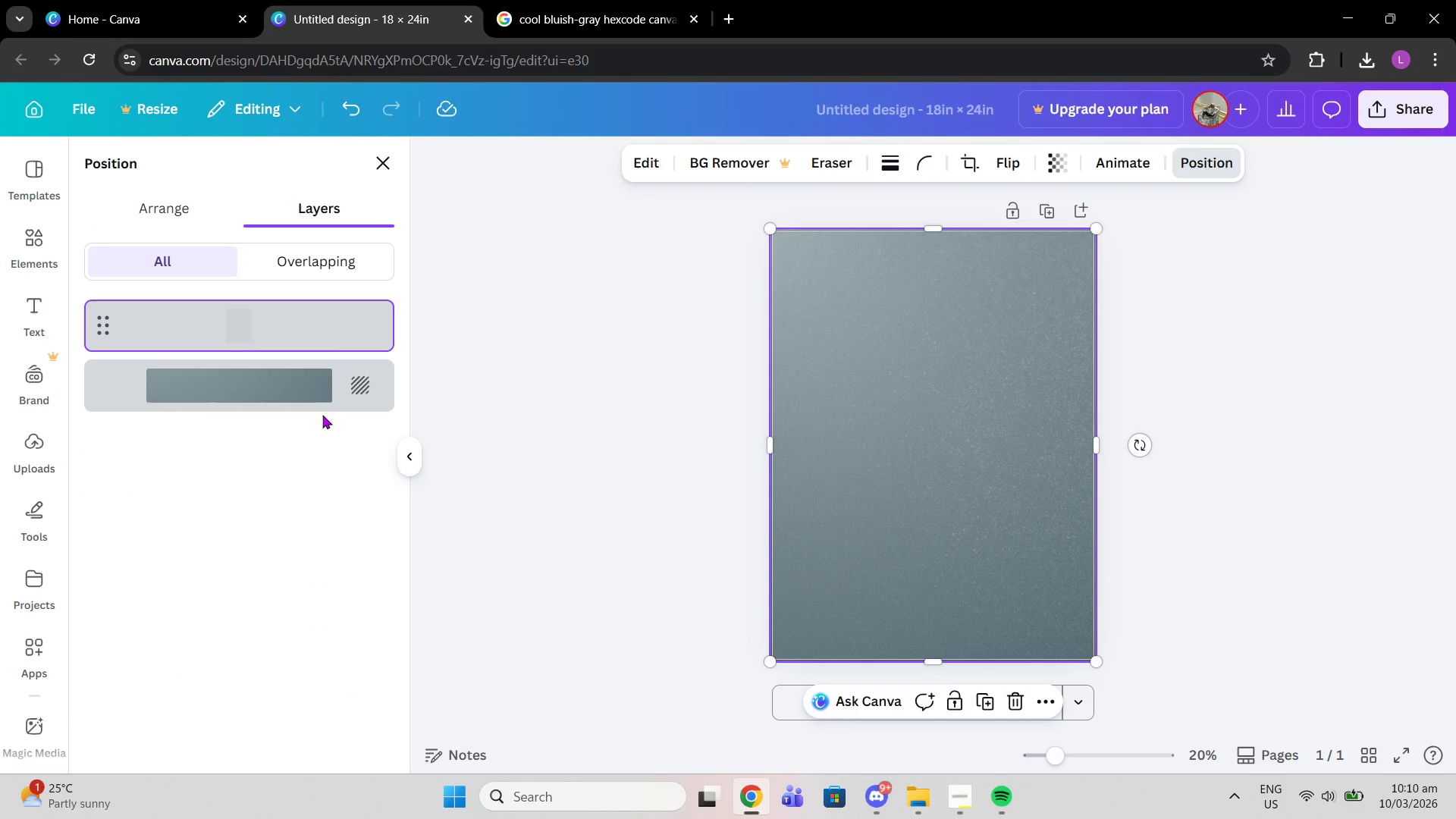 
left_click([312, 386])
 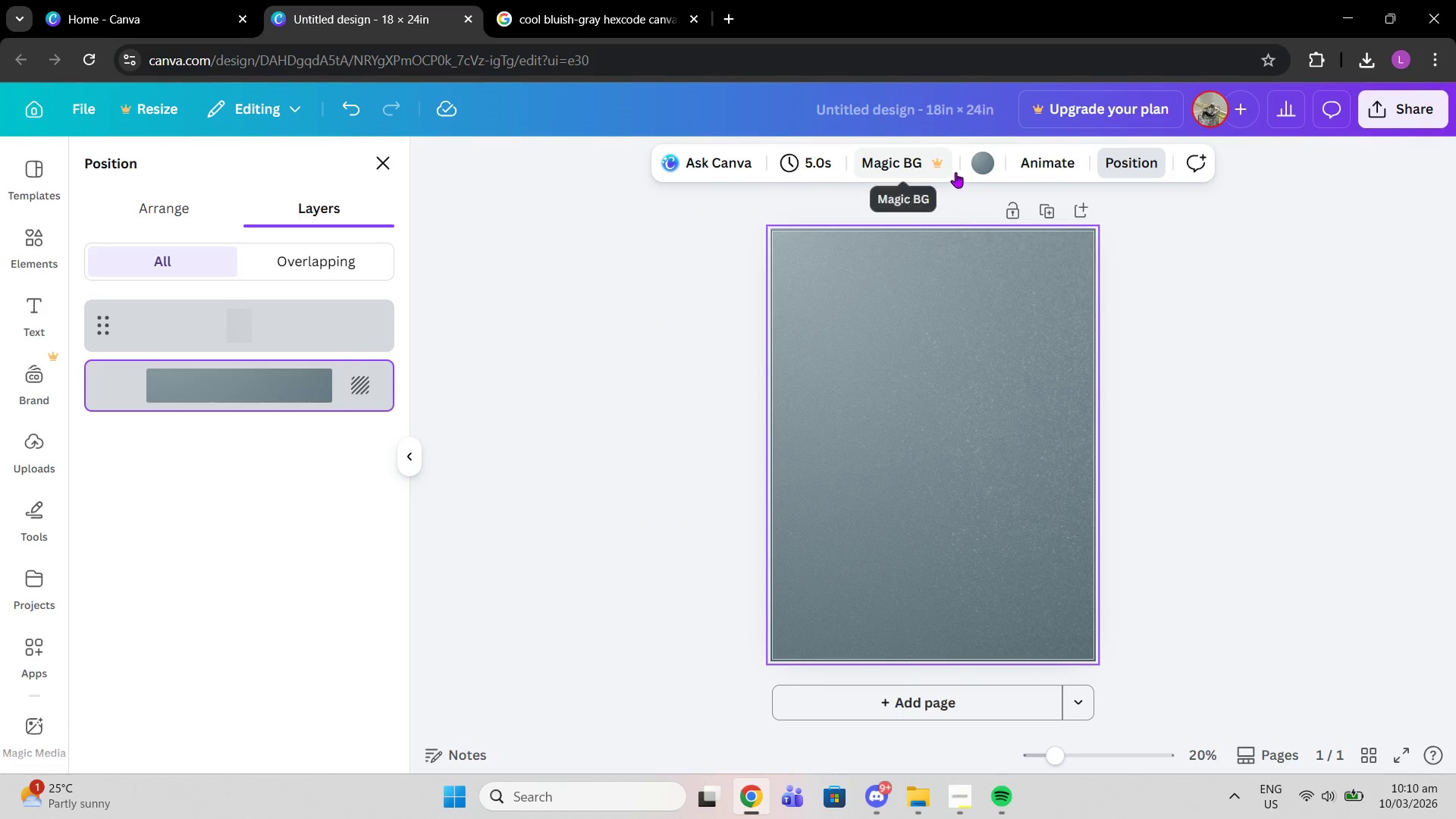 
left_click([974, 163])
 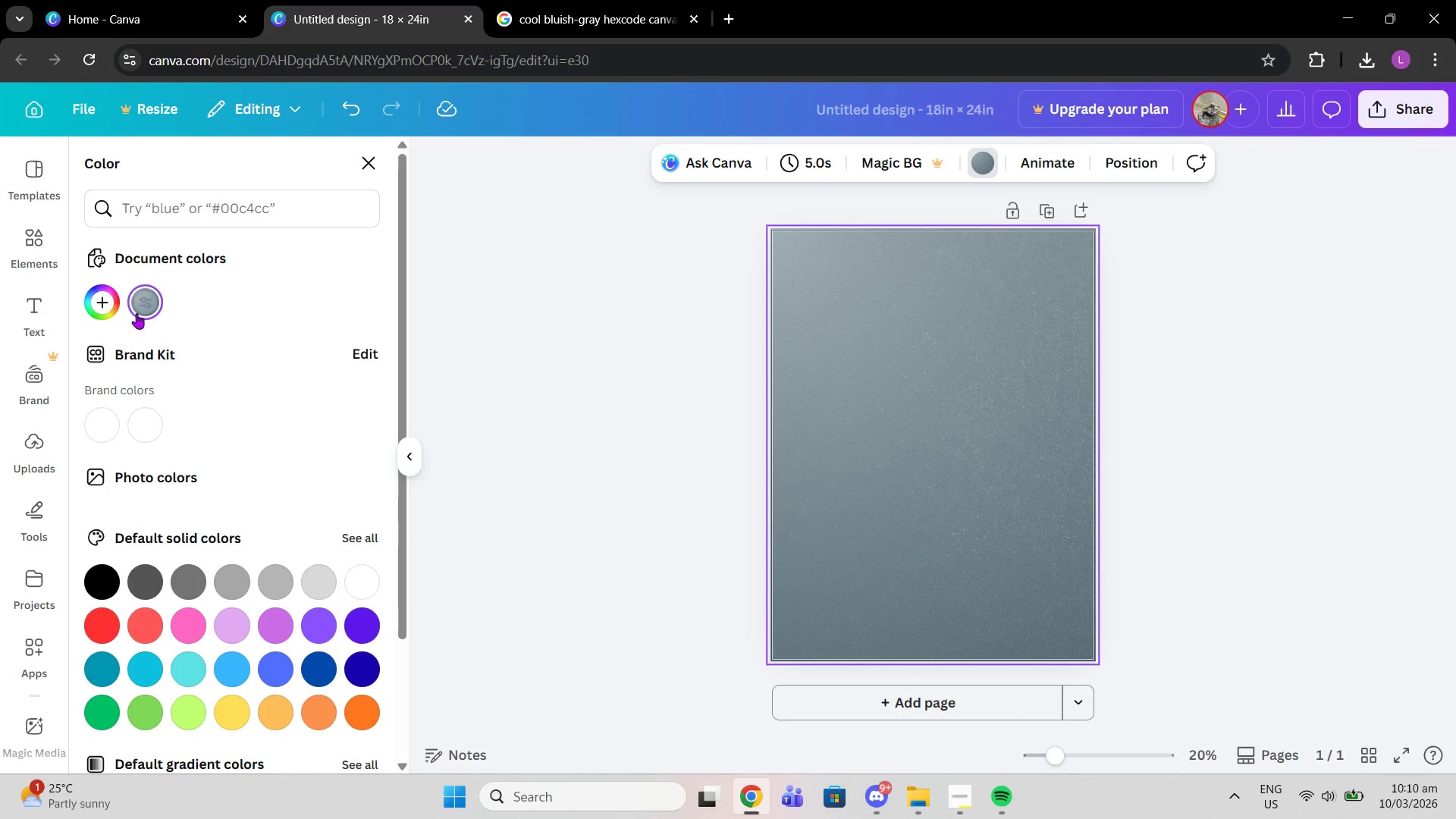 
left_click([137, 306])
 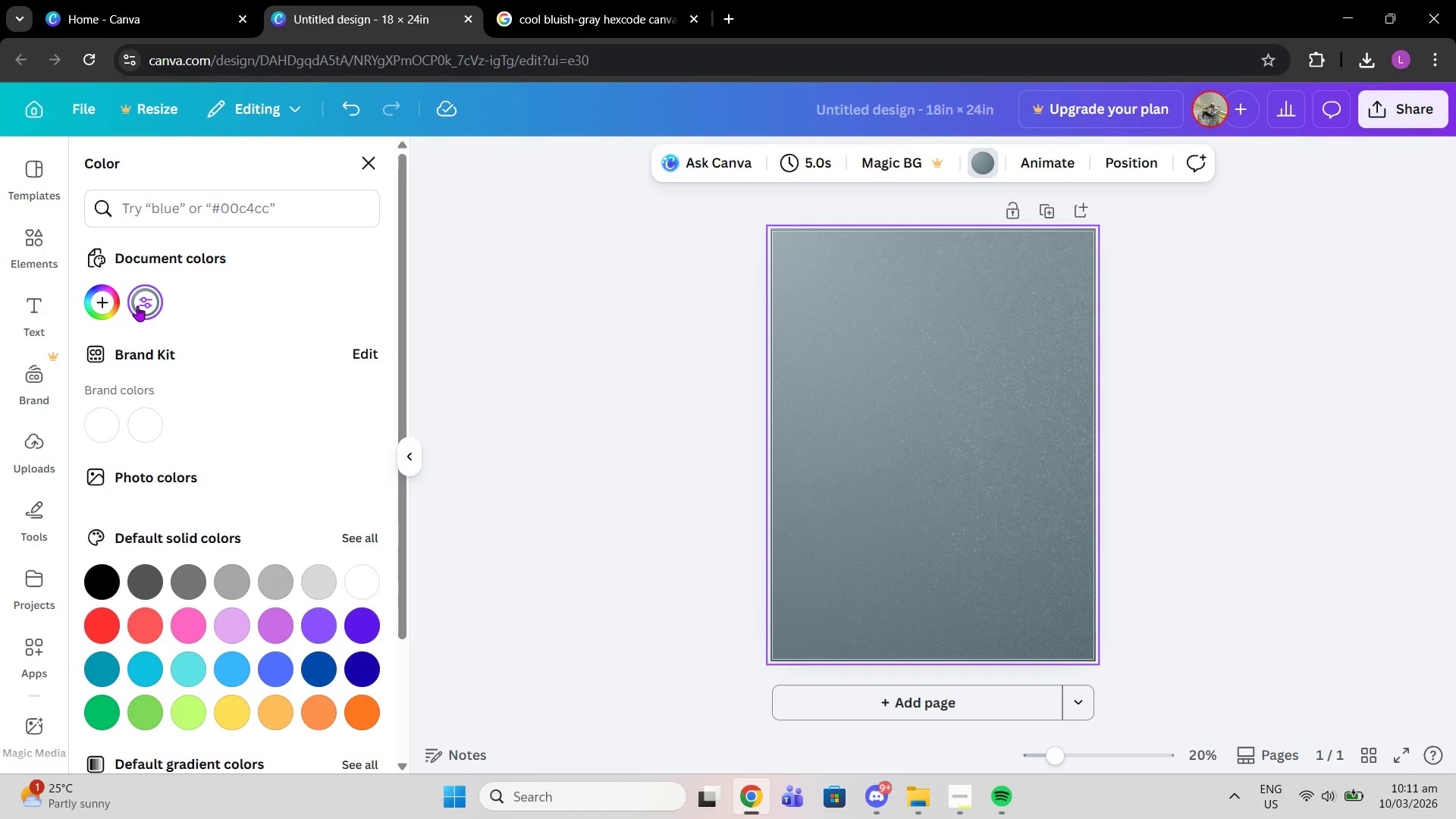 
left_click([137, 306])
 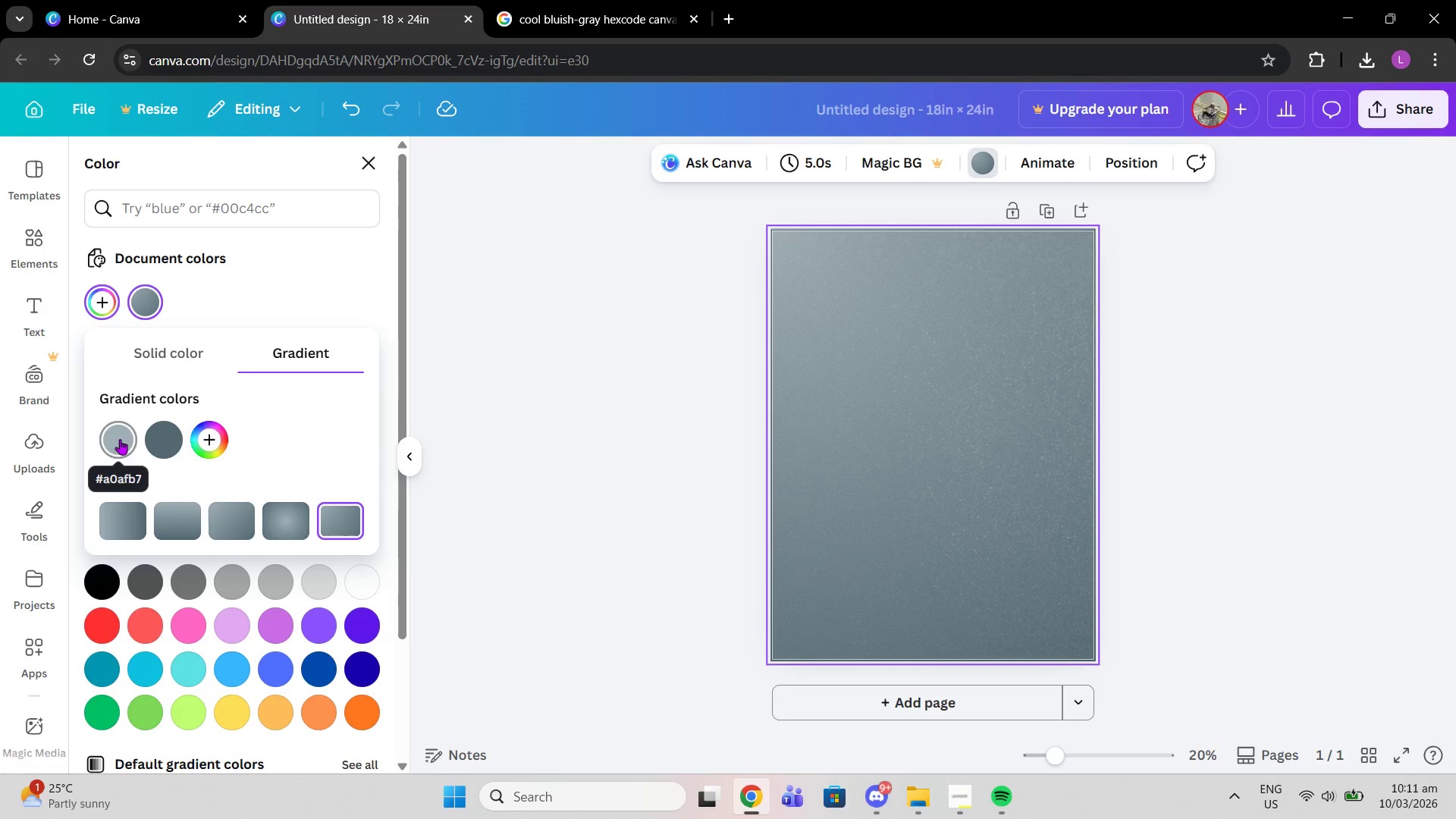 
left_click([475, 37])
 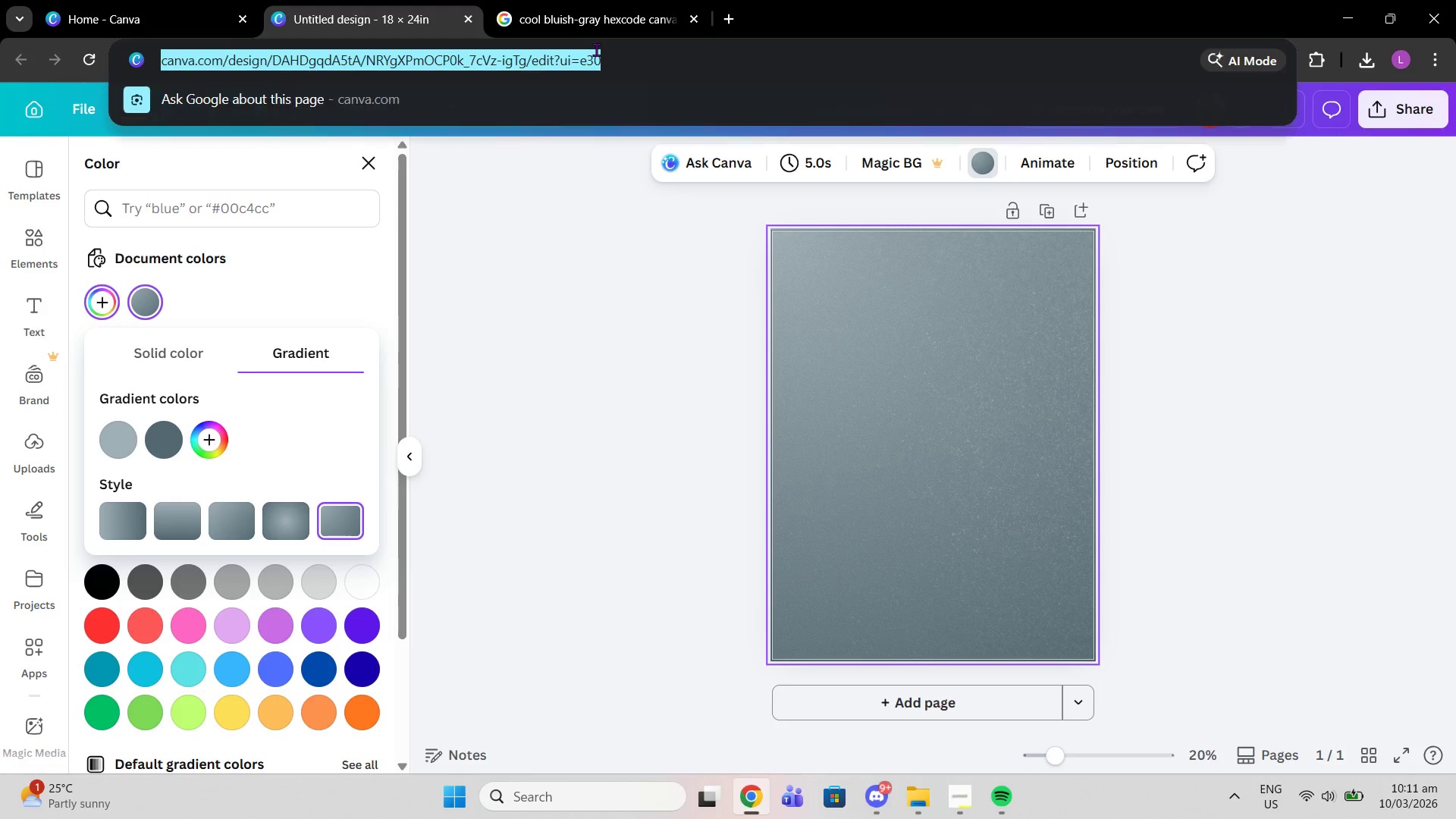 
double_click([595, 27])
 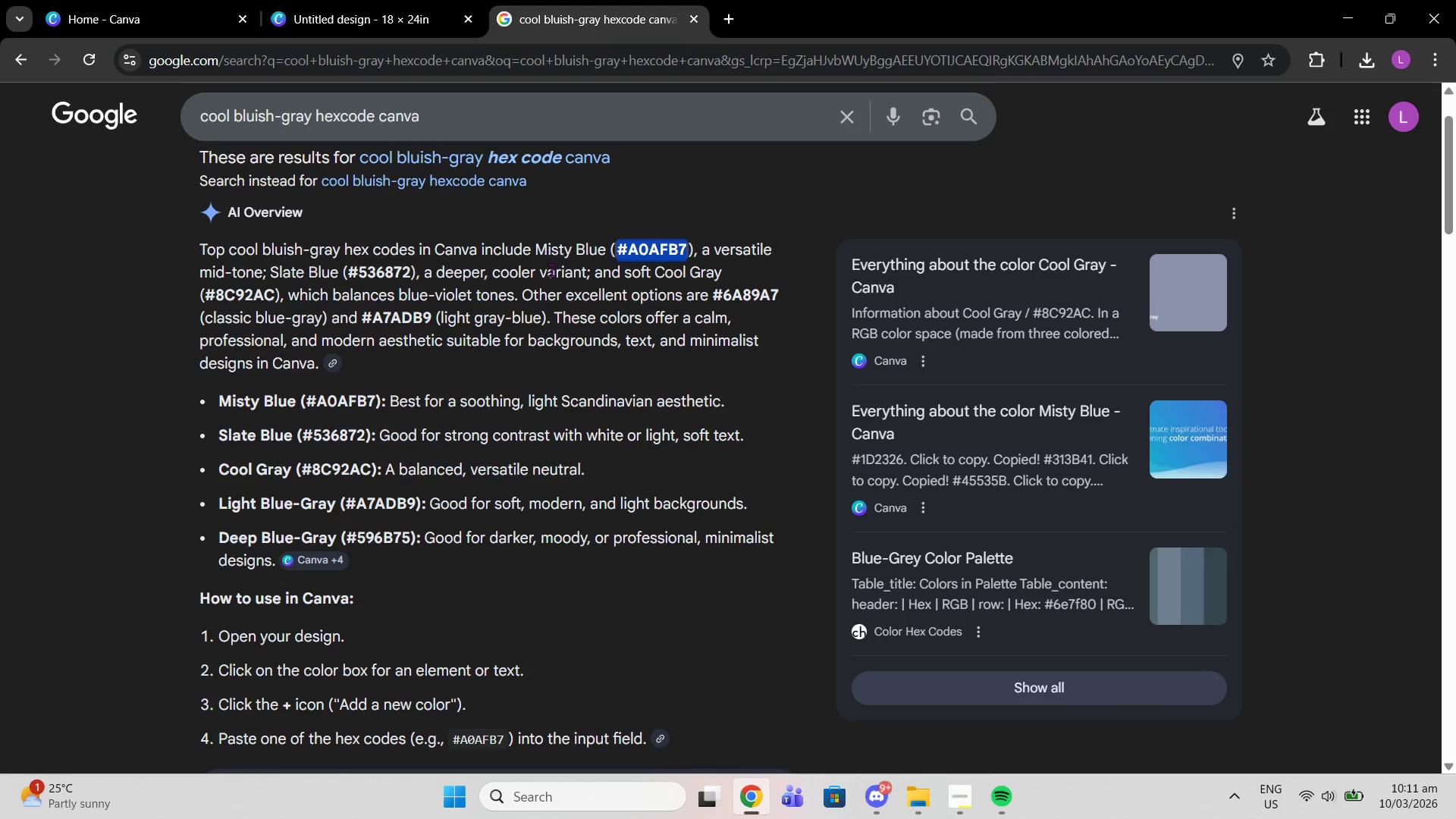 
left_click([551, 270])
 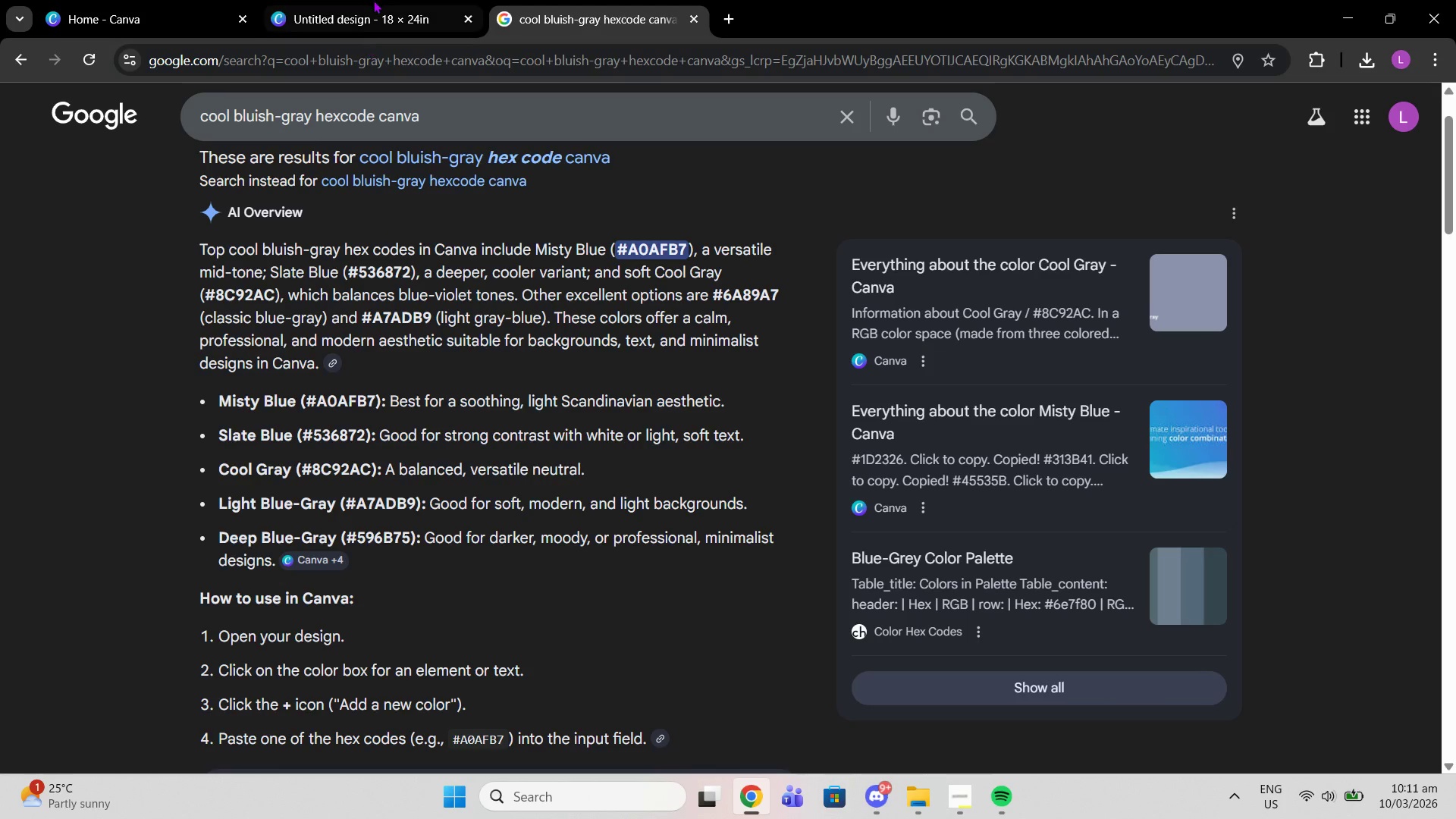 
left_click([373, 0])
 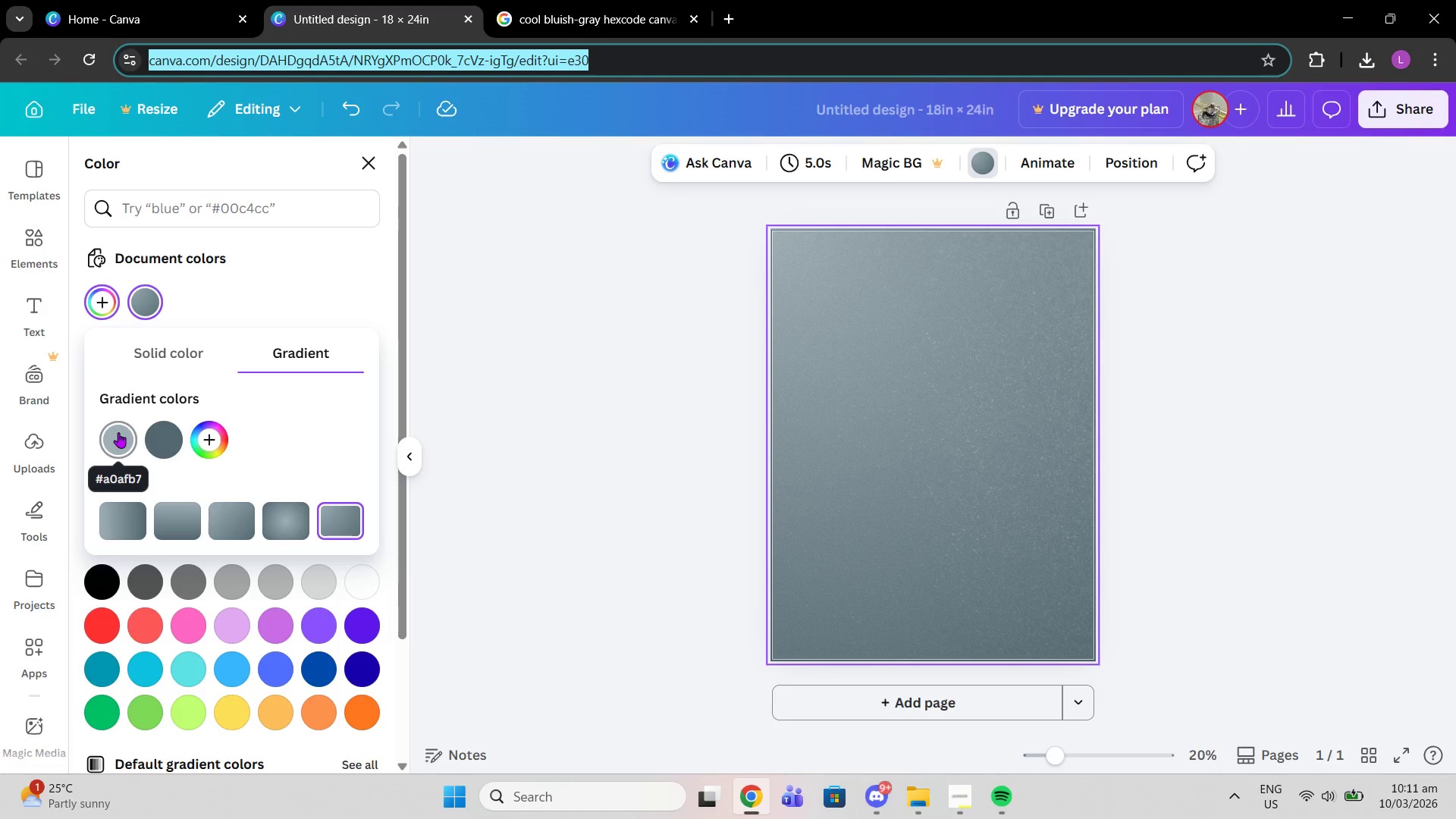 
left_click([660, 0])
 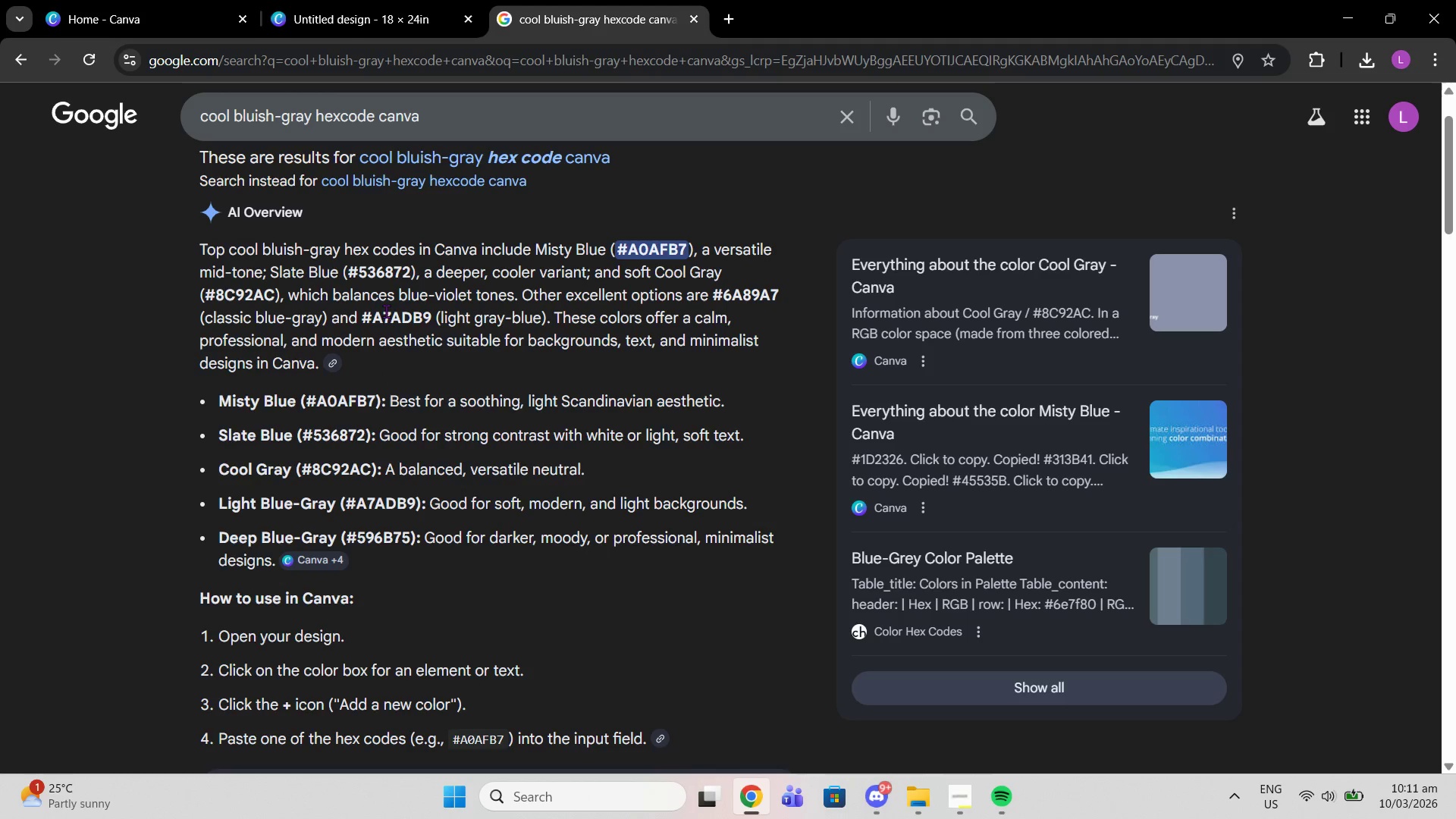 
wait(6.66)
 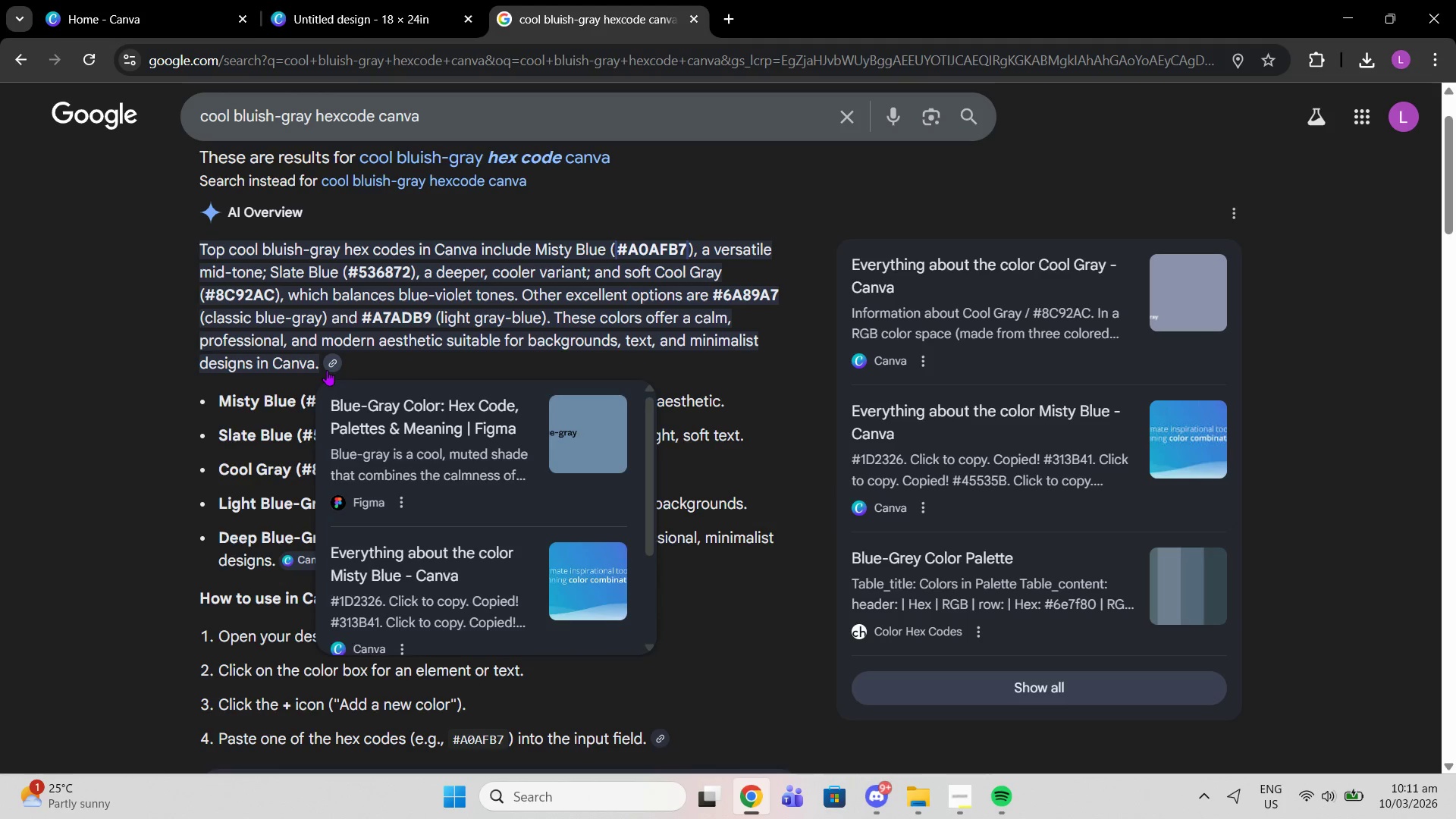 
left_click_drag(start_coordinate=[364, 318], to_coordinate=[428, 325])
 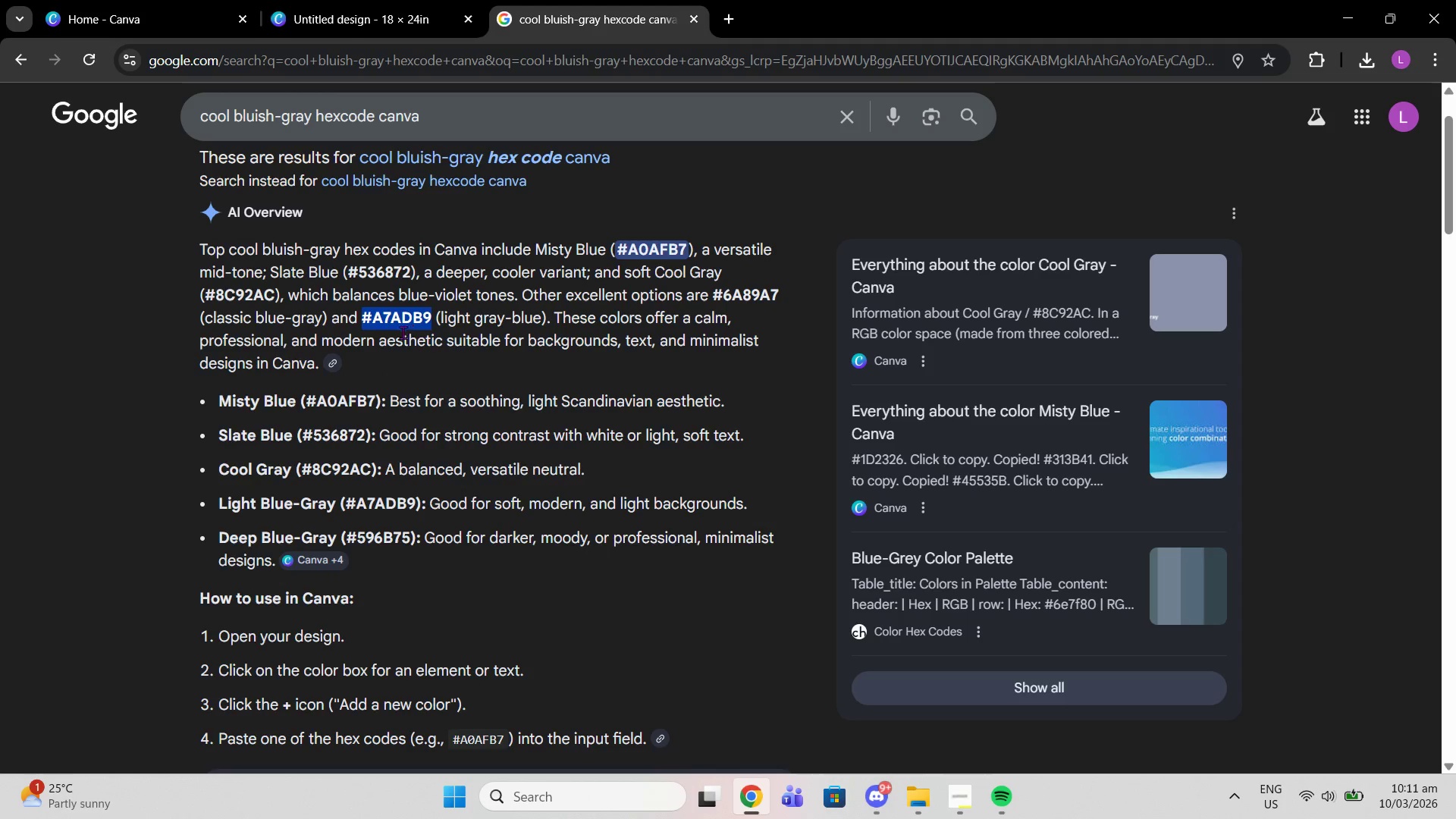 
key(Control+C)
 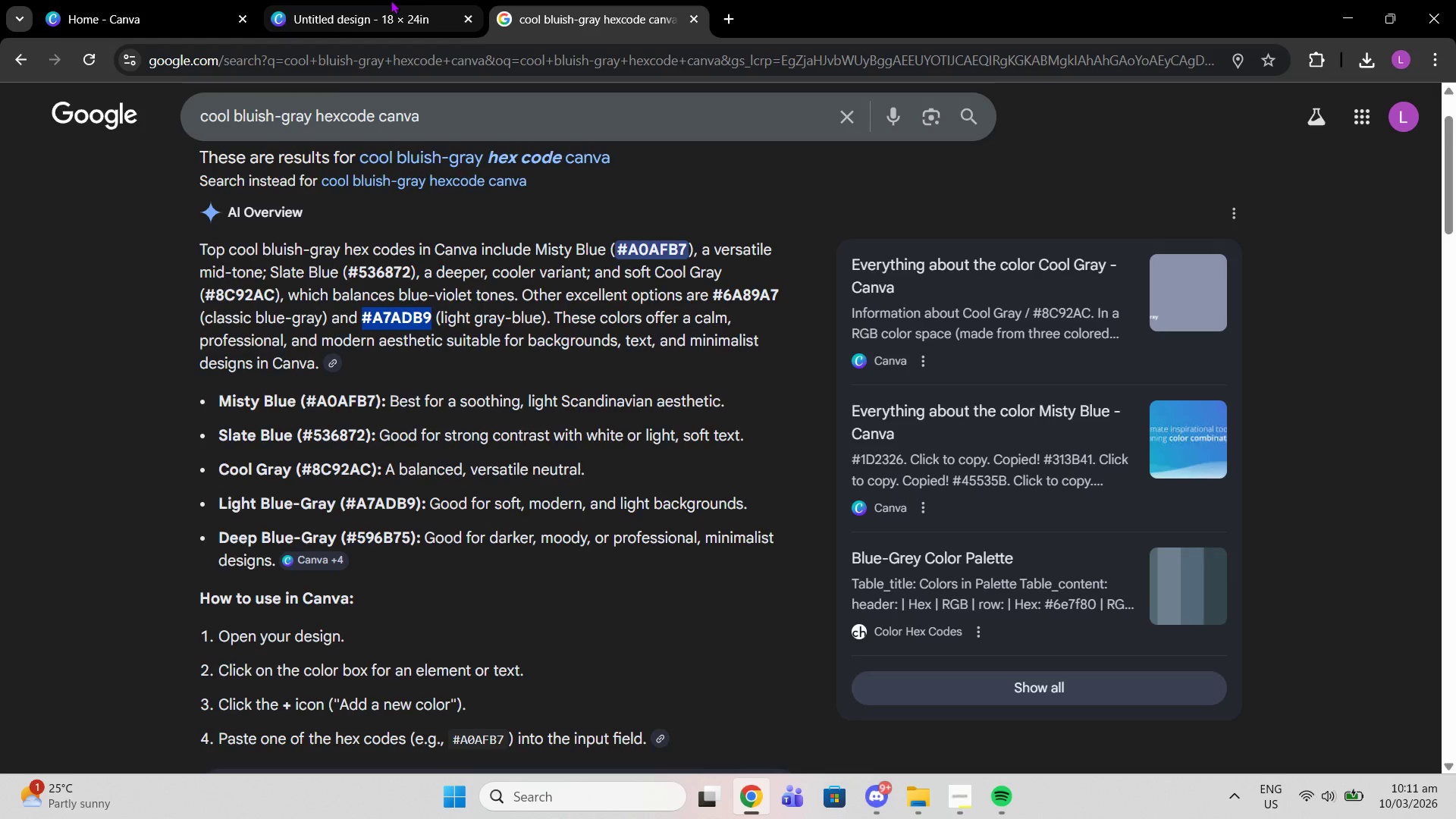 
left_click([391, 0])
 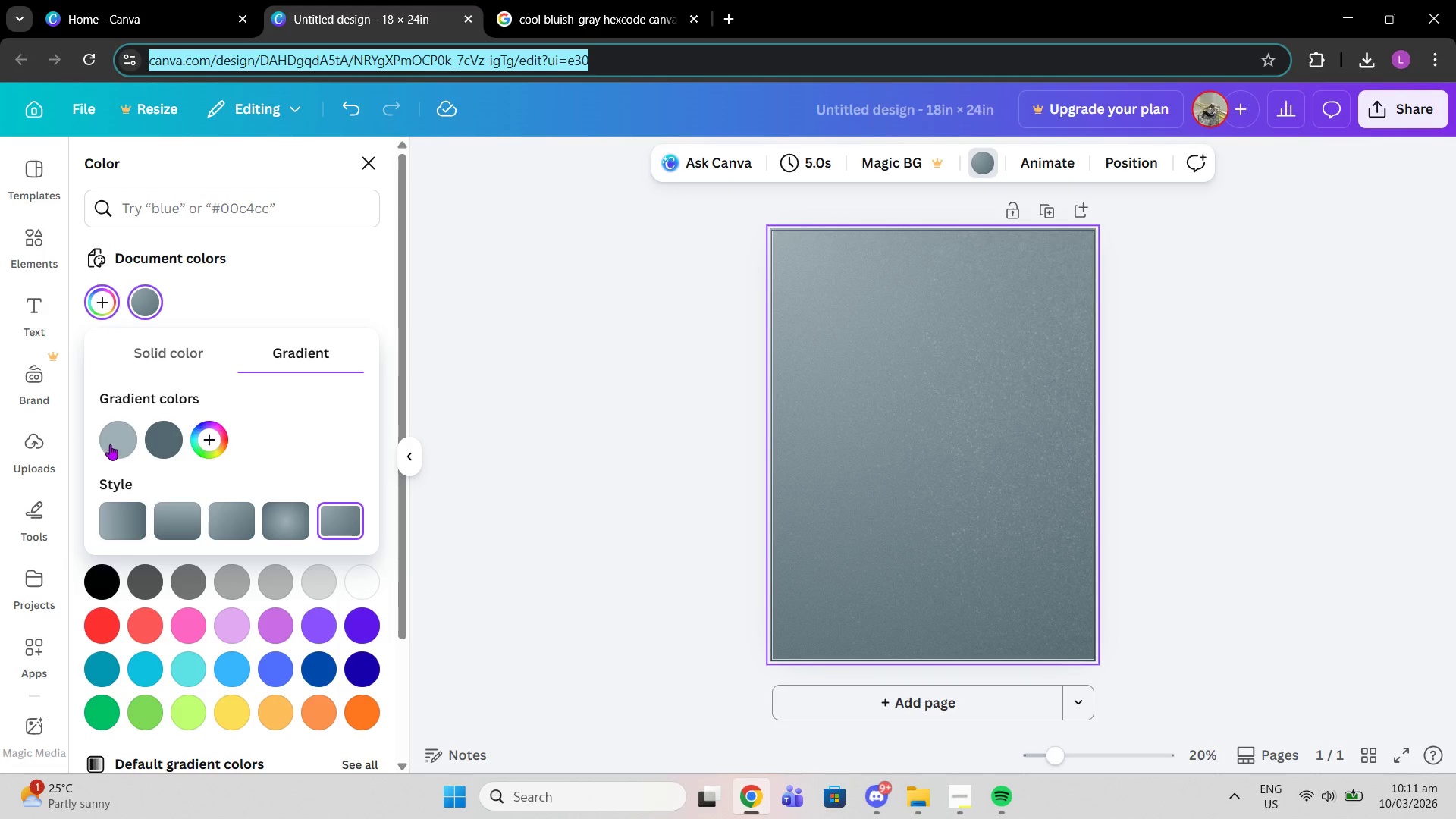 
left_click([111, 444])
 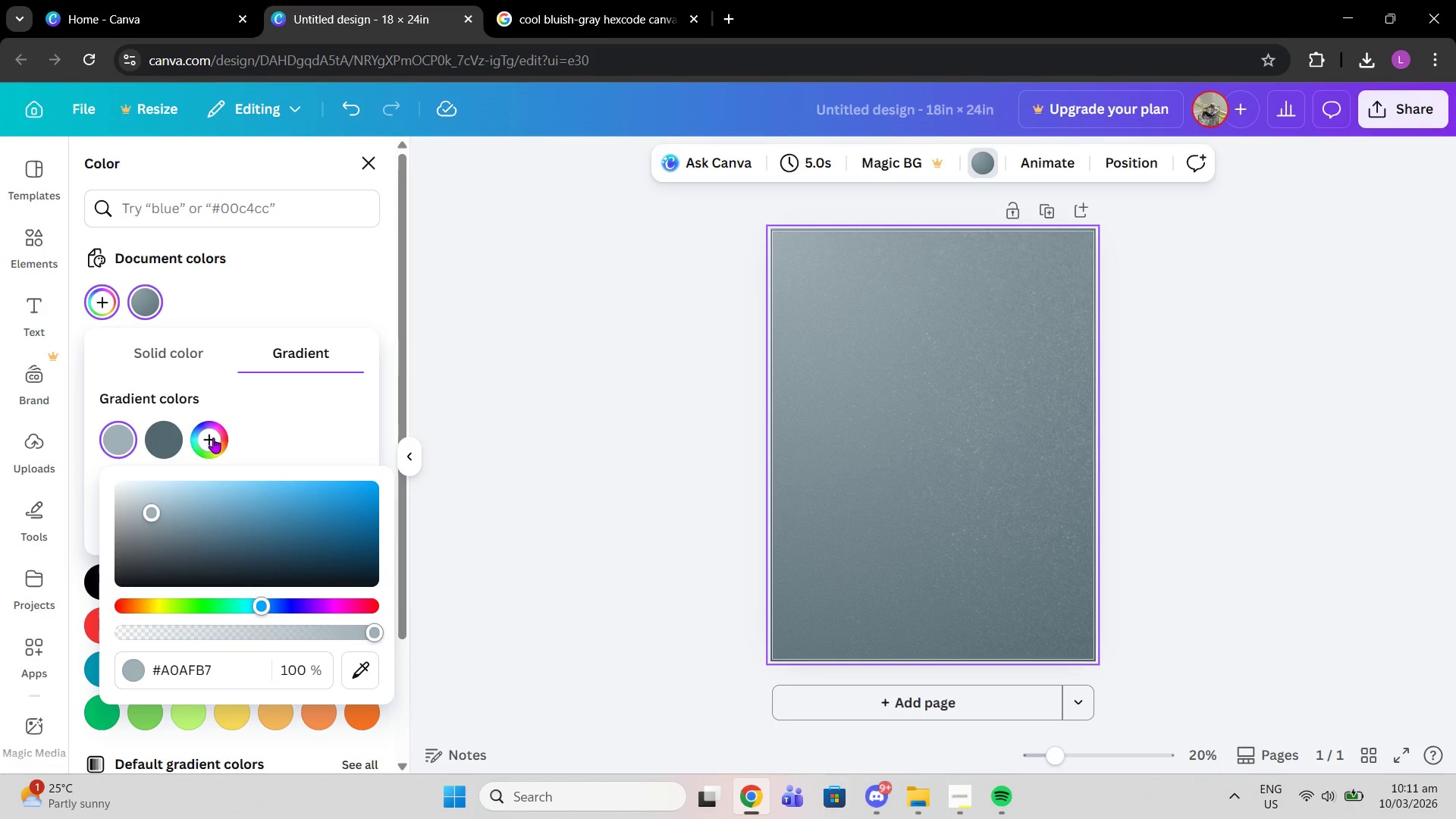 
left_click([218, 437])
 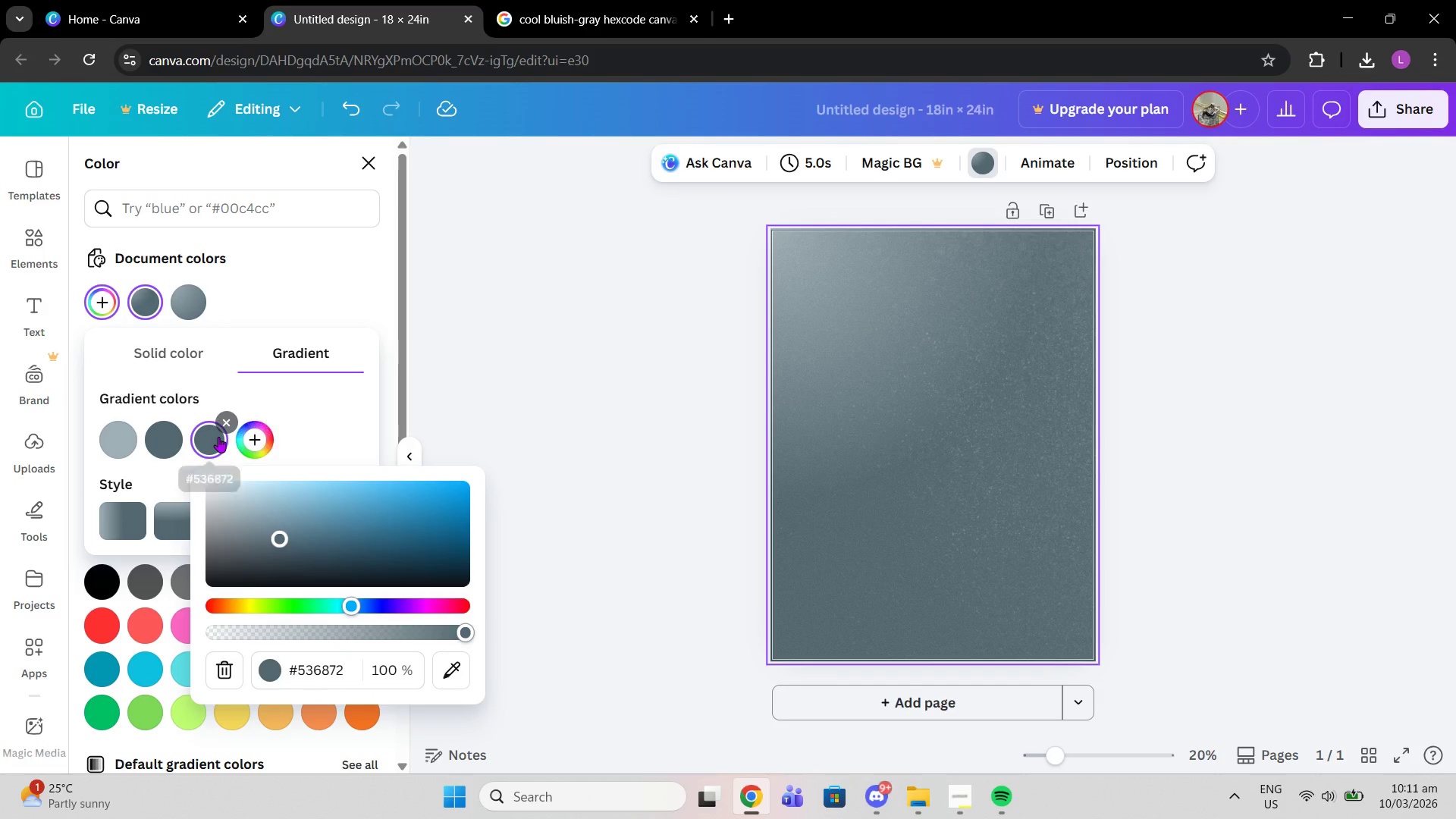 
left_click([218, 437])
 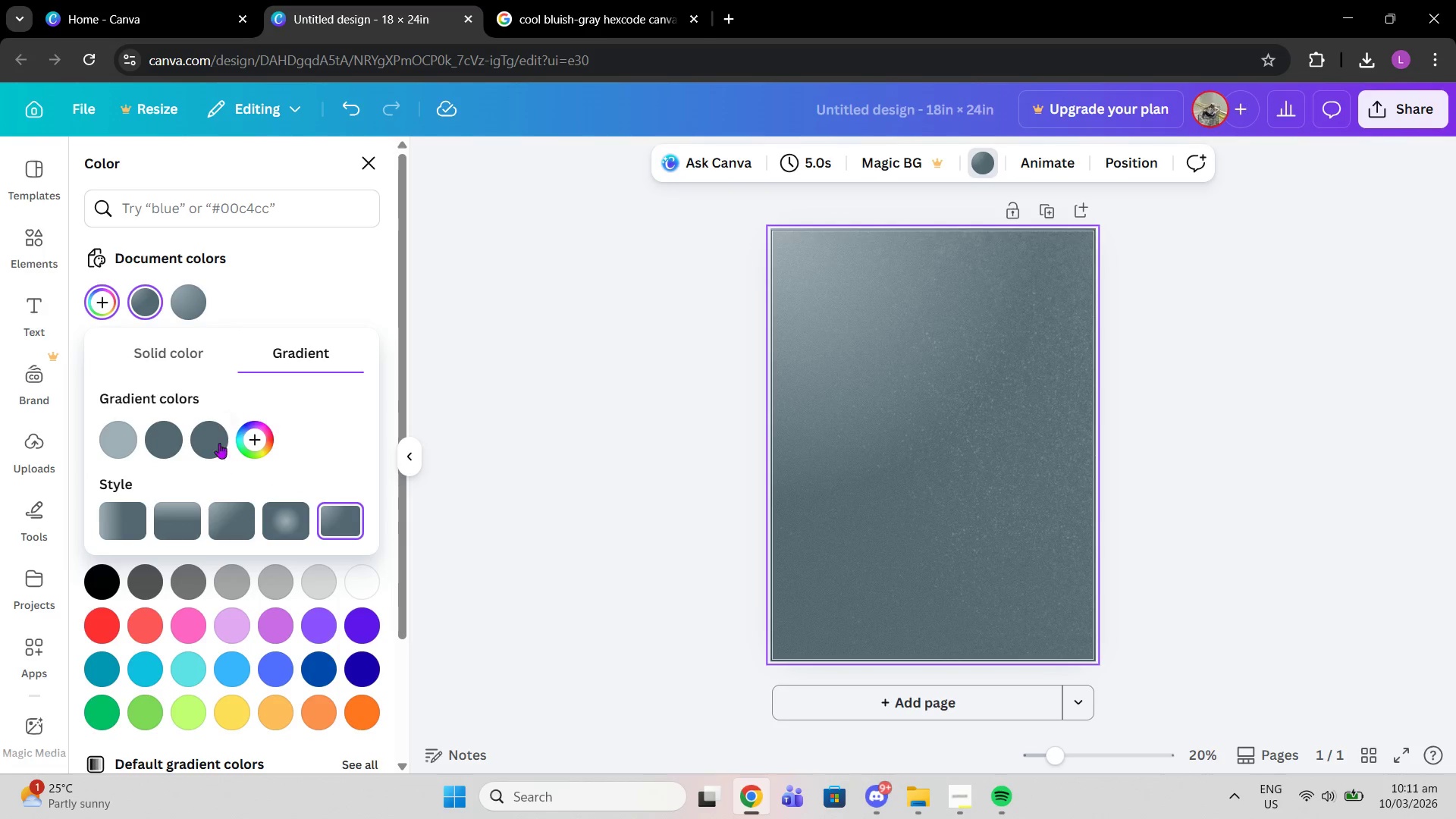 
left_click([215, 438])
 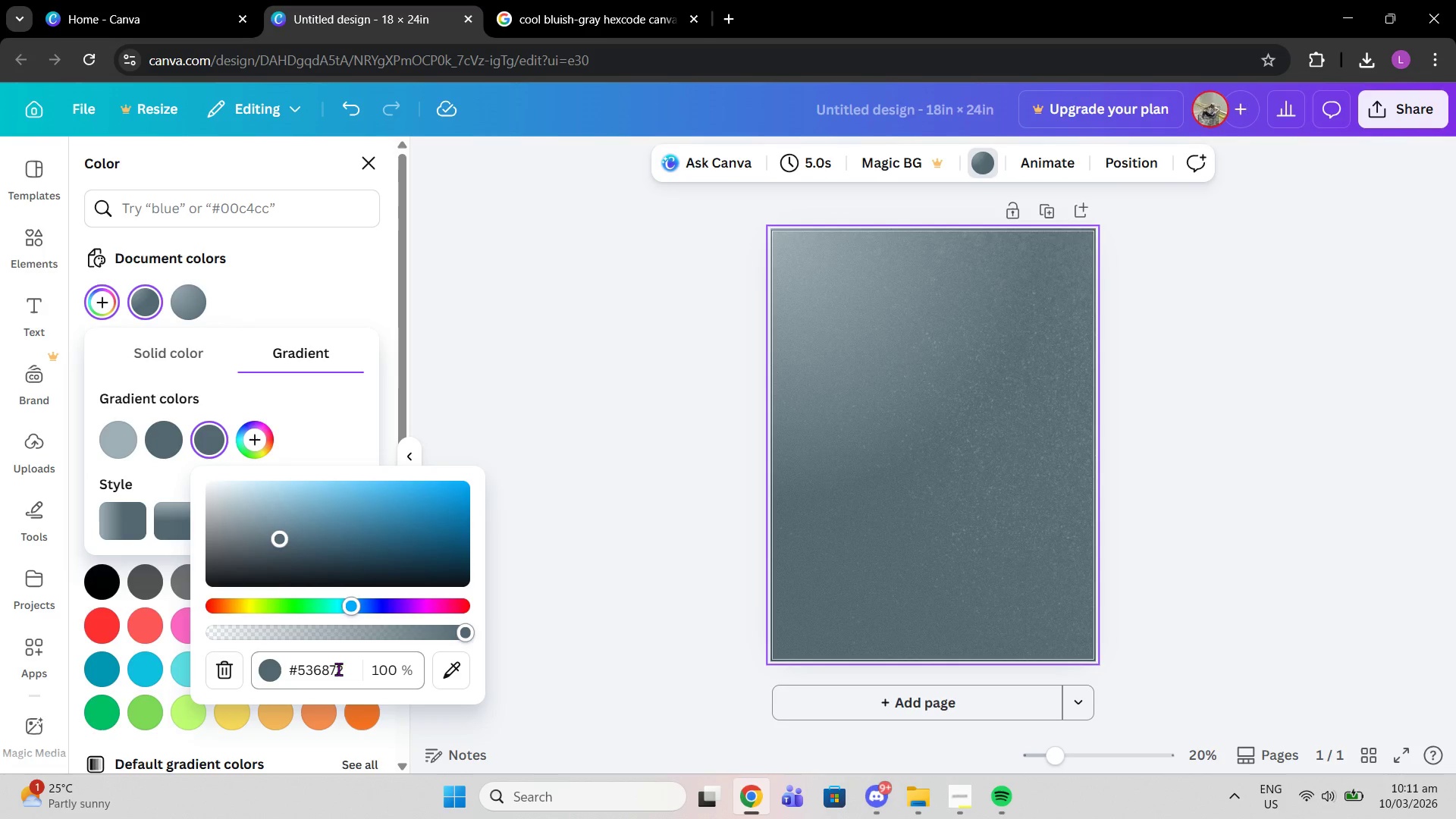 
left_click([338, 669])
 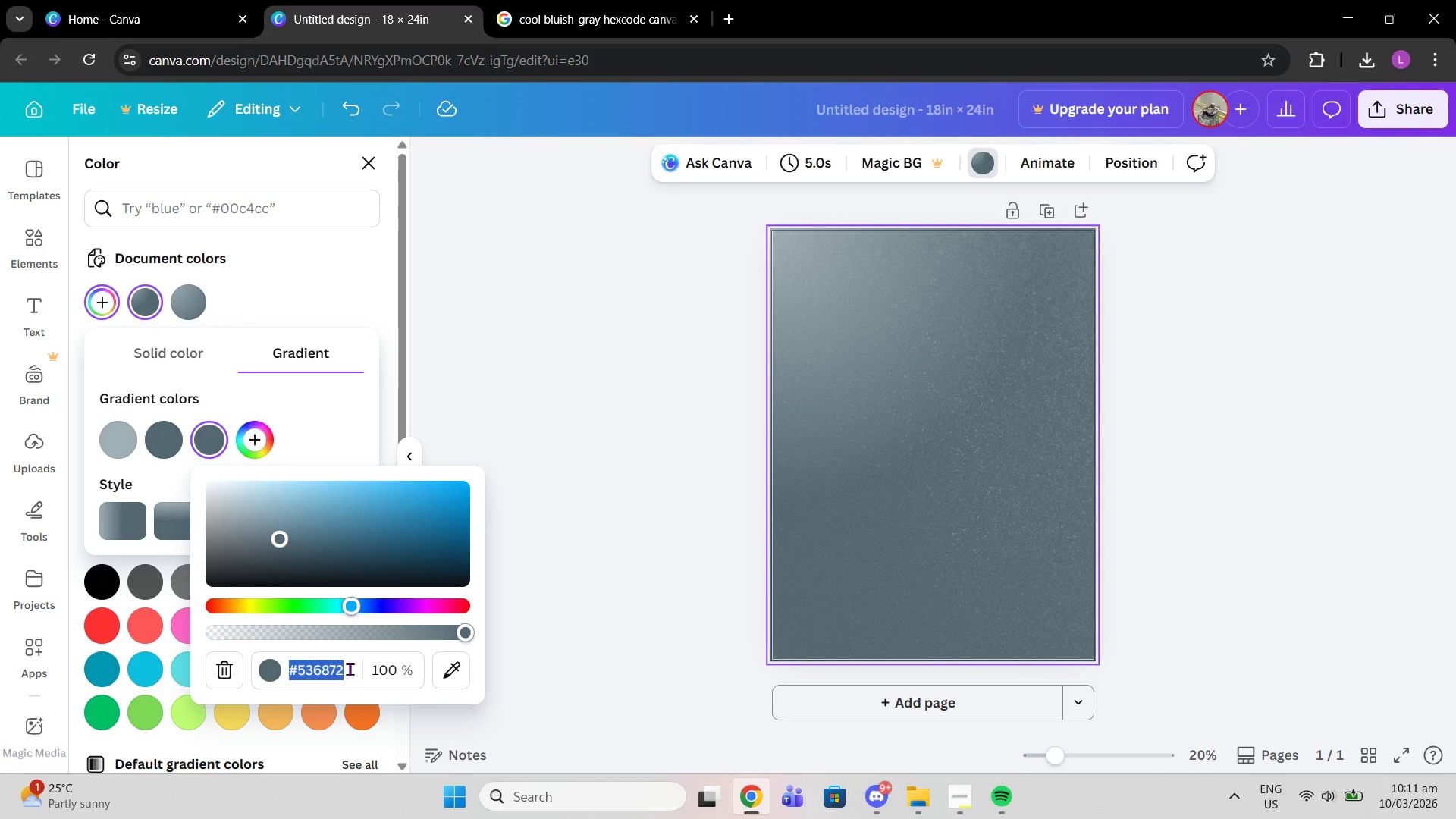 
key(Control+V)
 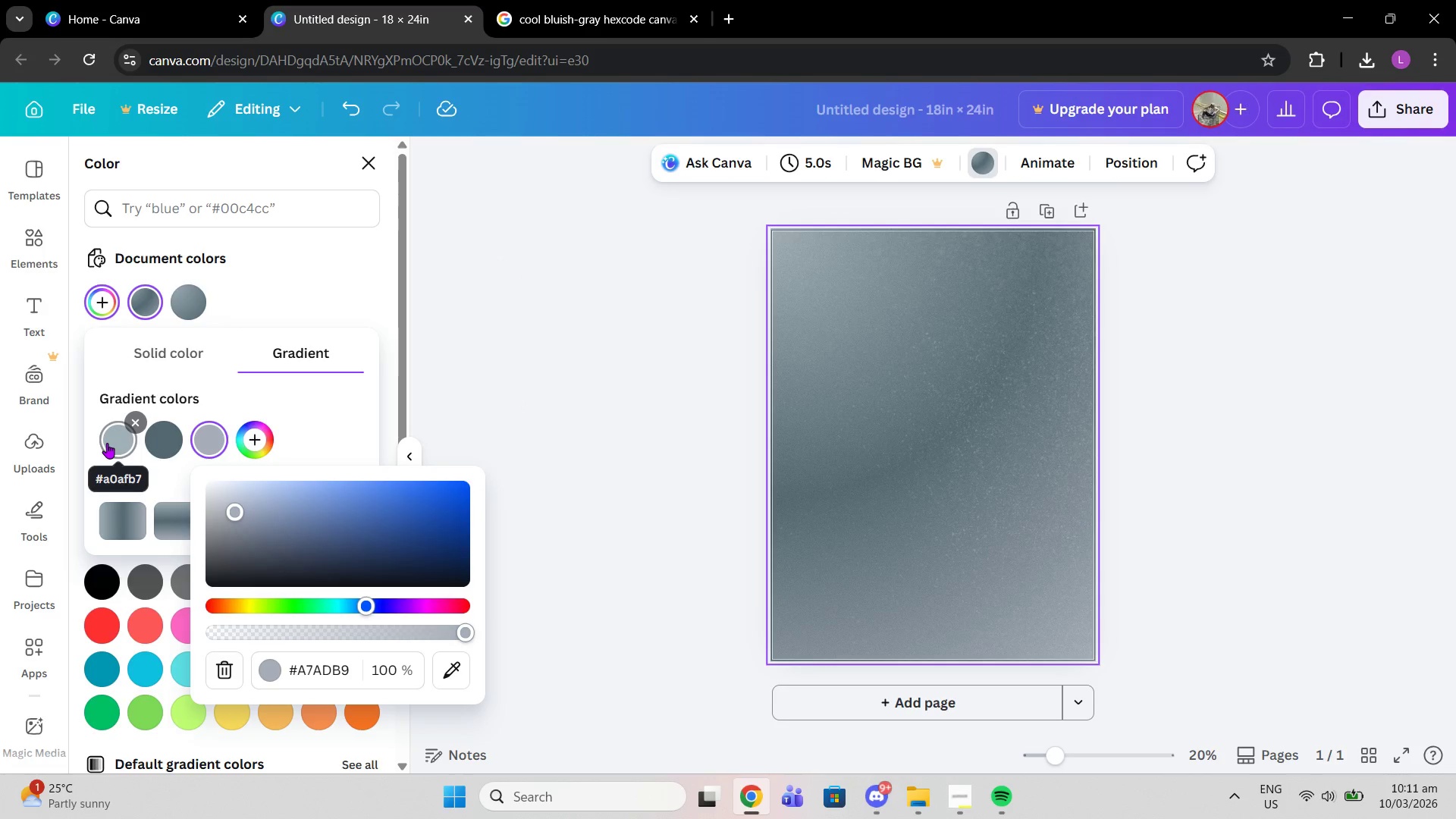 
left_click([609, 0])
 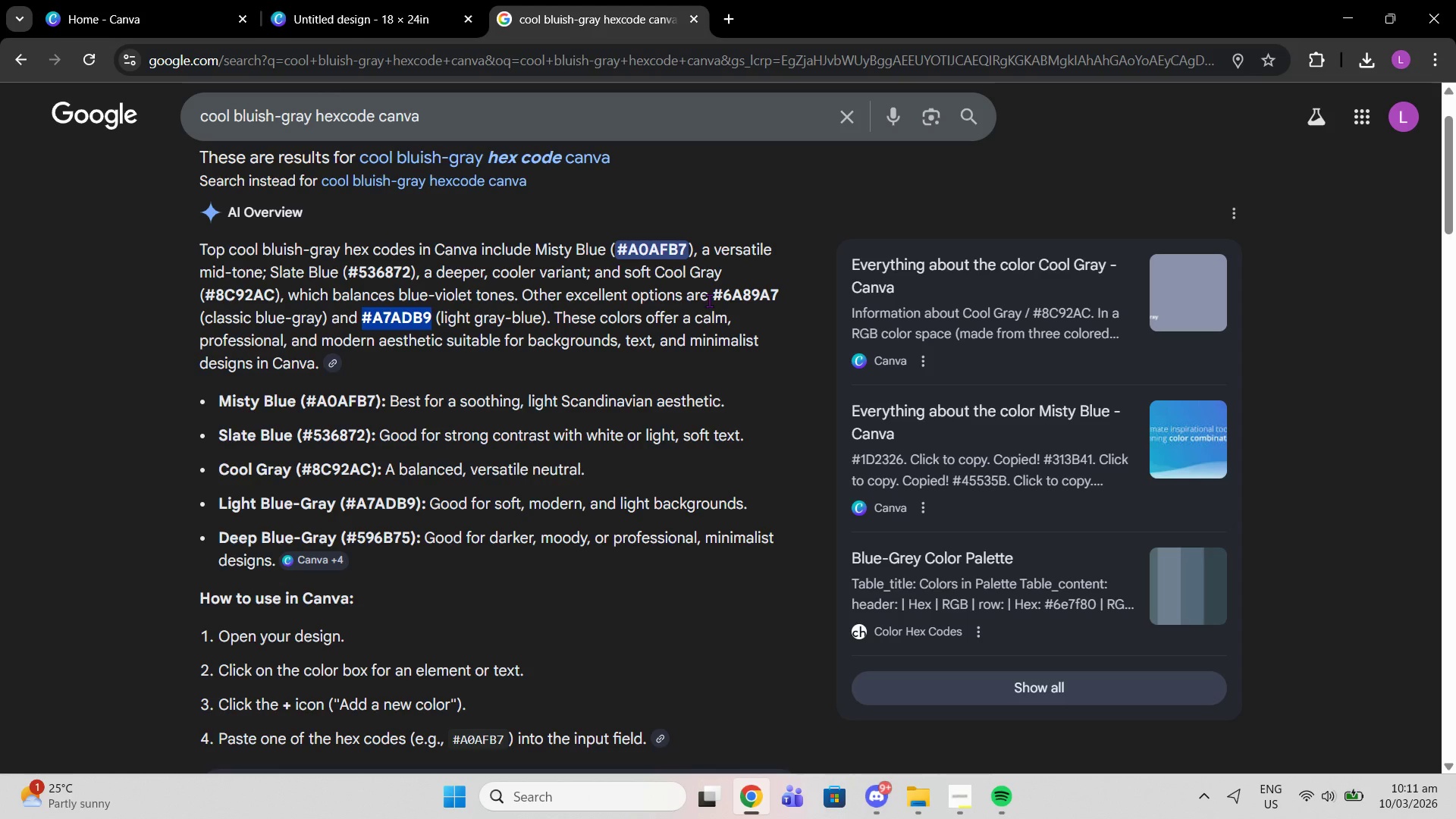 
left_click_drag(start_coordinate=[711, 300], to_coordinate=[799, 298])
 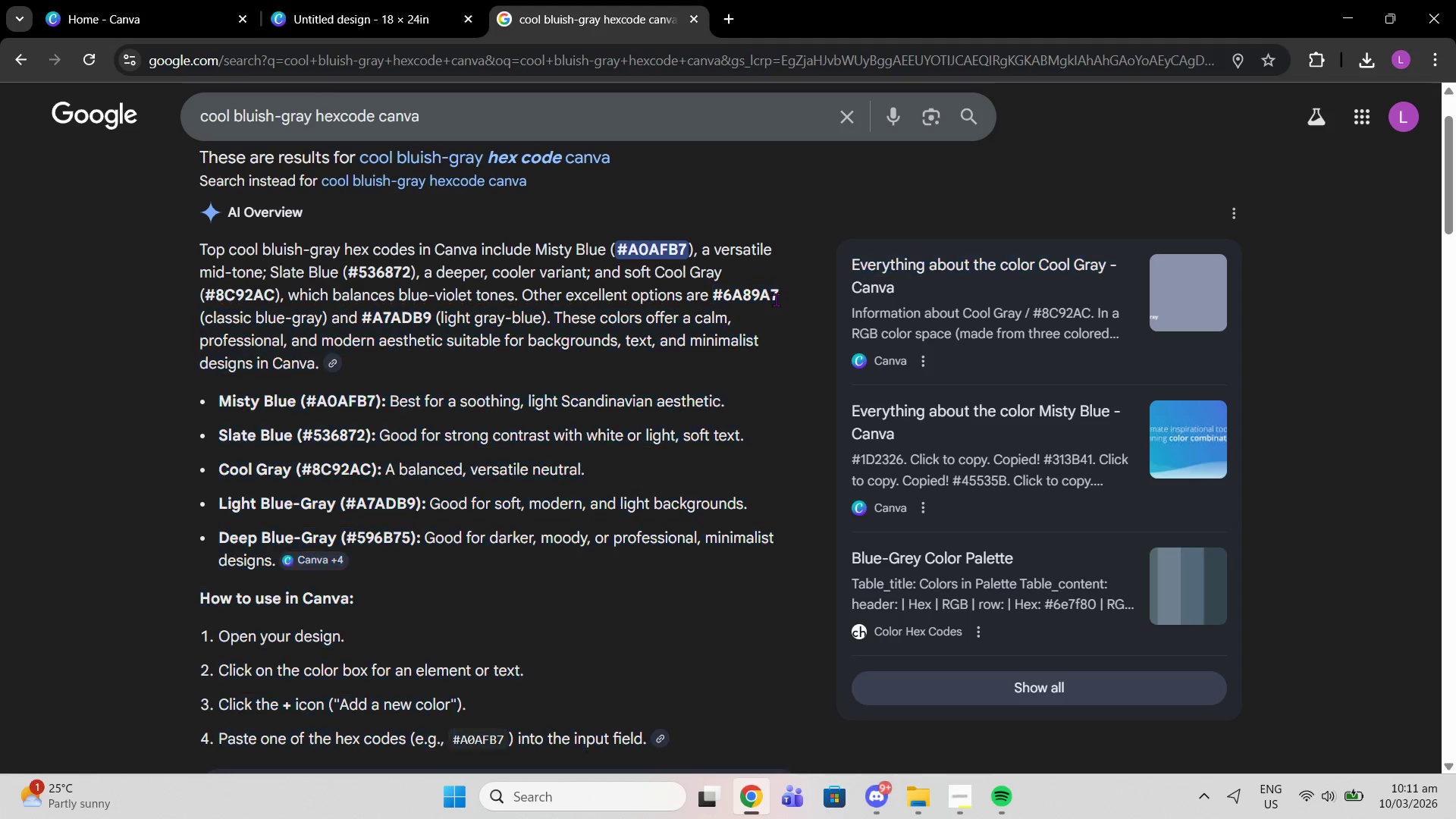 
left_click([777, 299])
 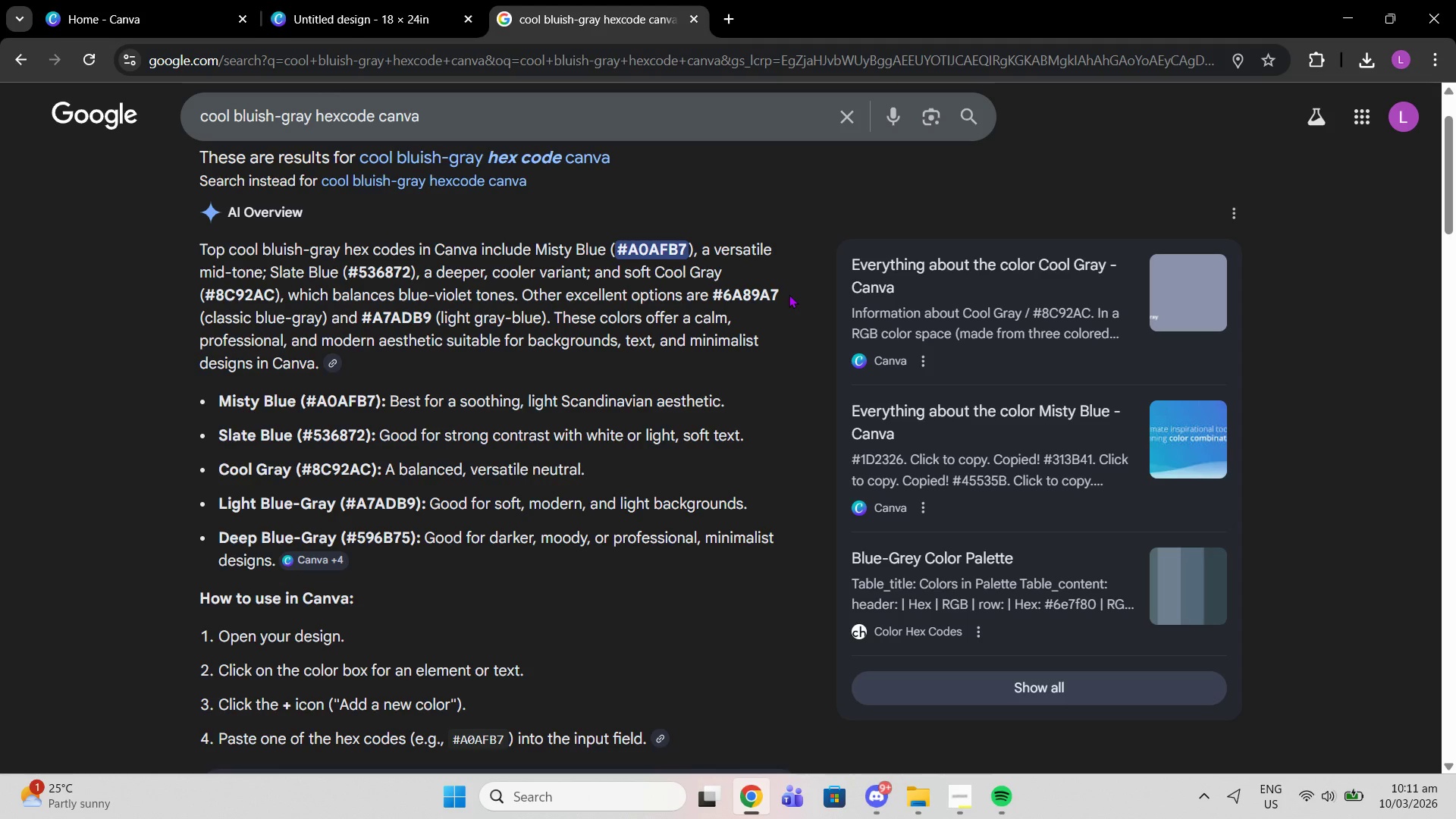 
left_click_drag(start_coordinate=[791, 294], to_coordinate=[714, 290])
 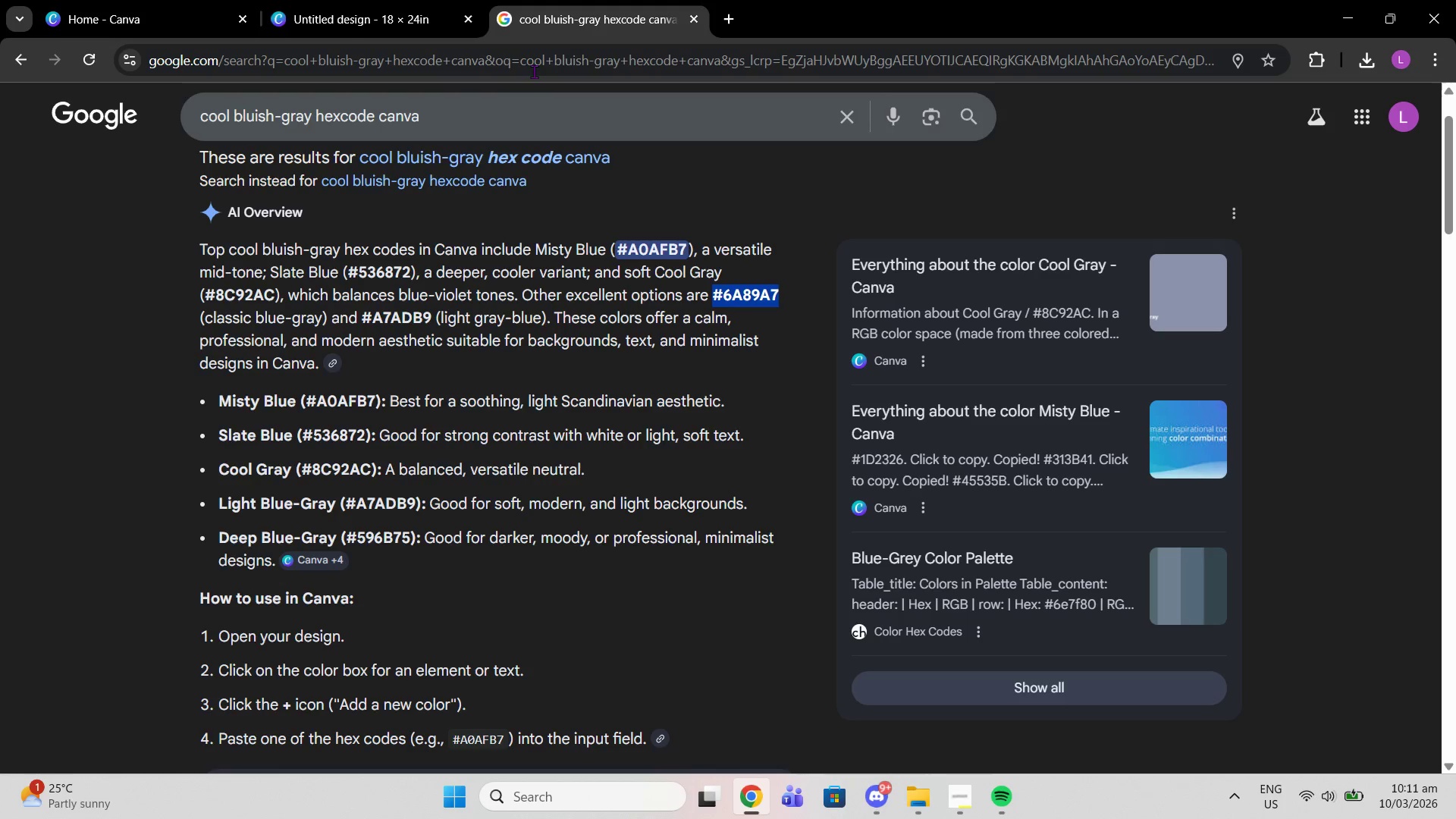 
double_click([428, 0])
 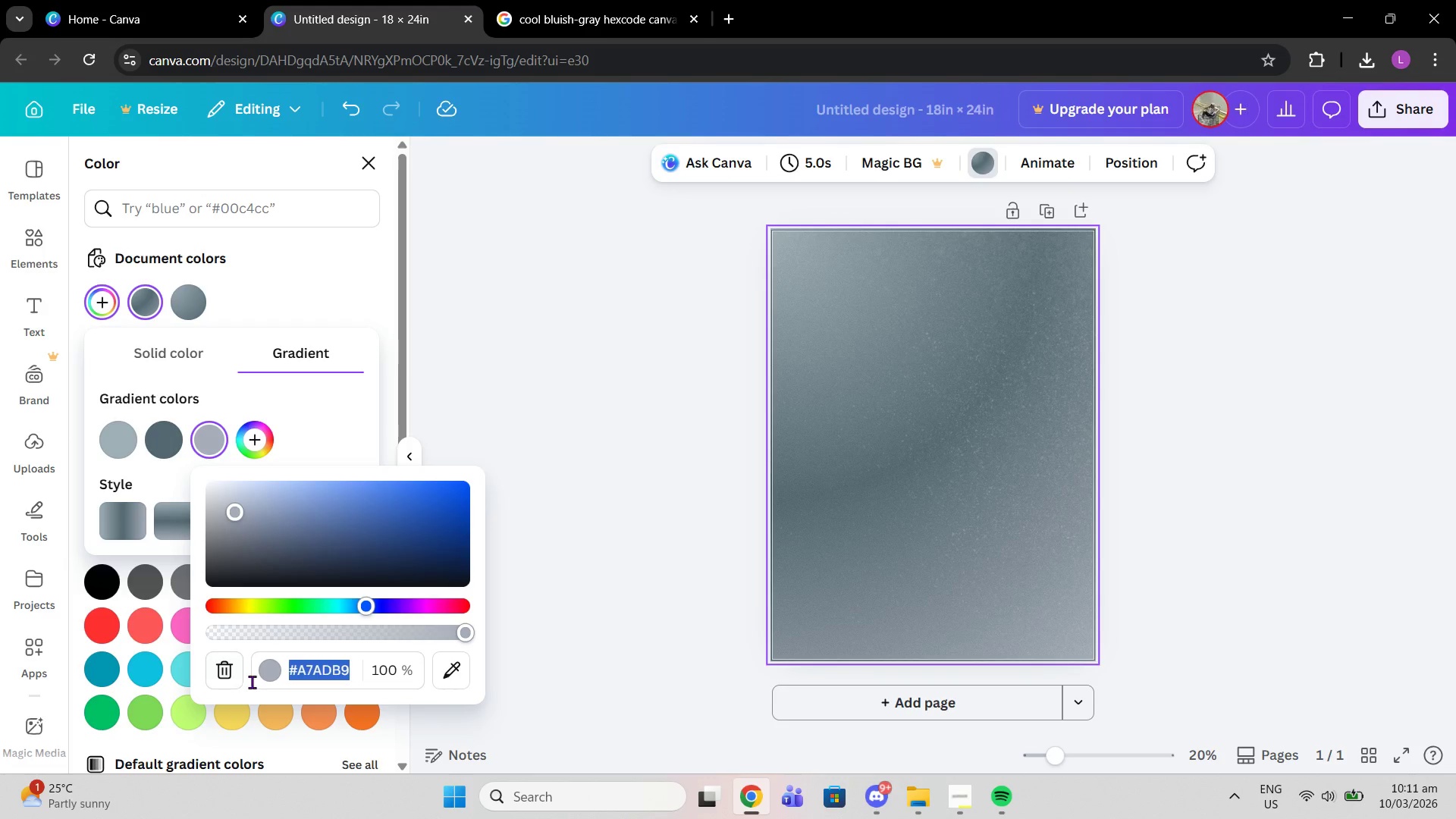 
key(Control+V)
 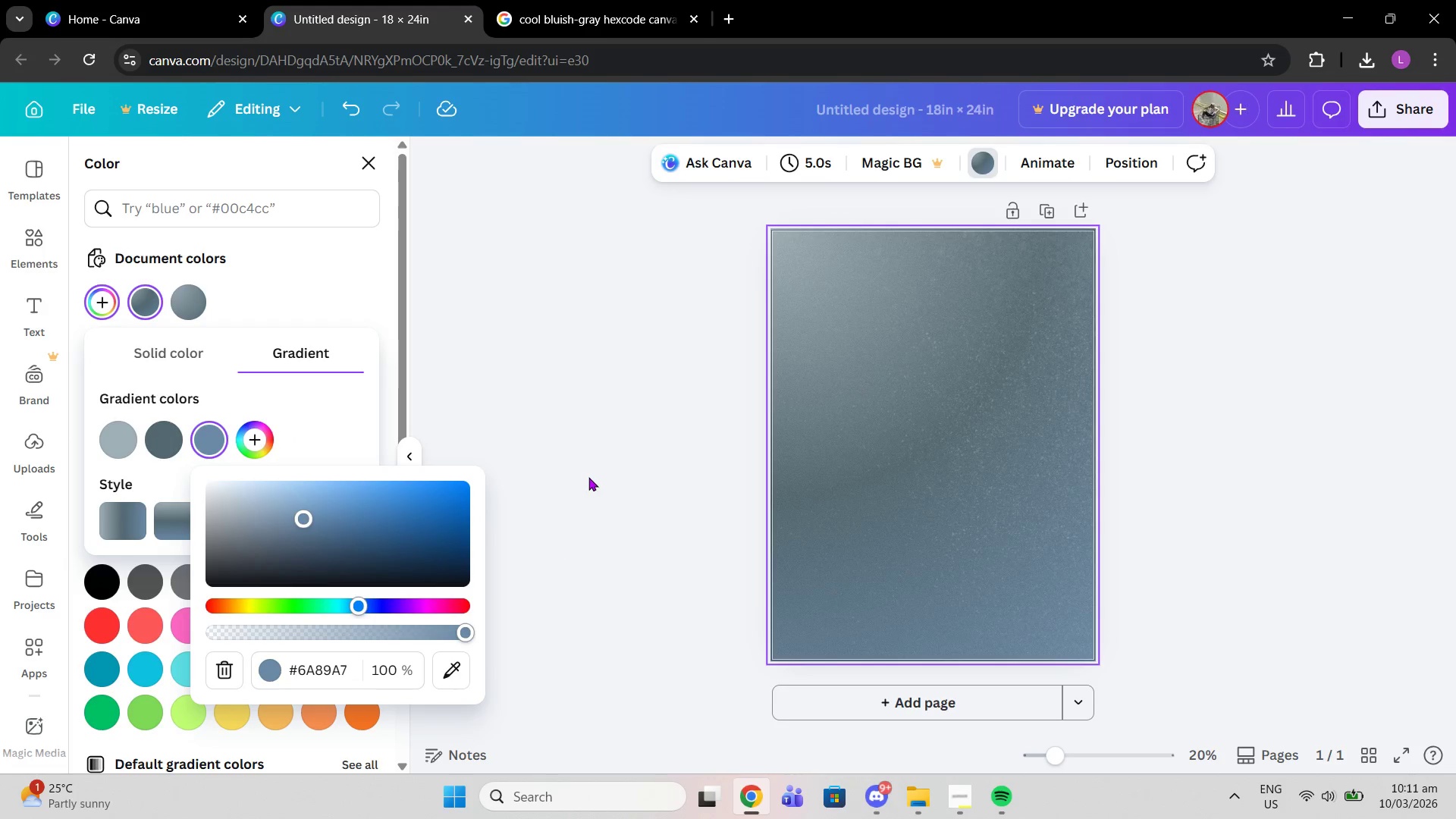 
double_click([588, 477])
 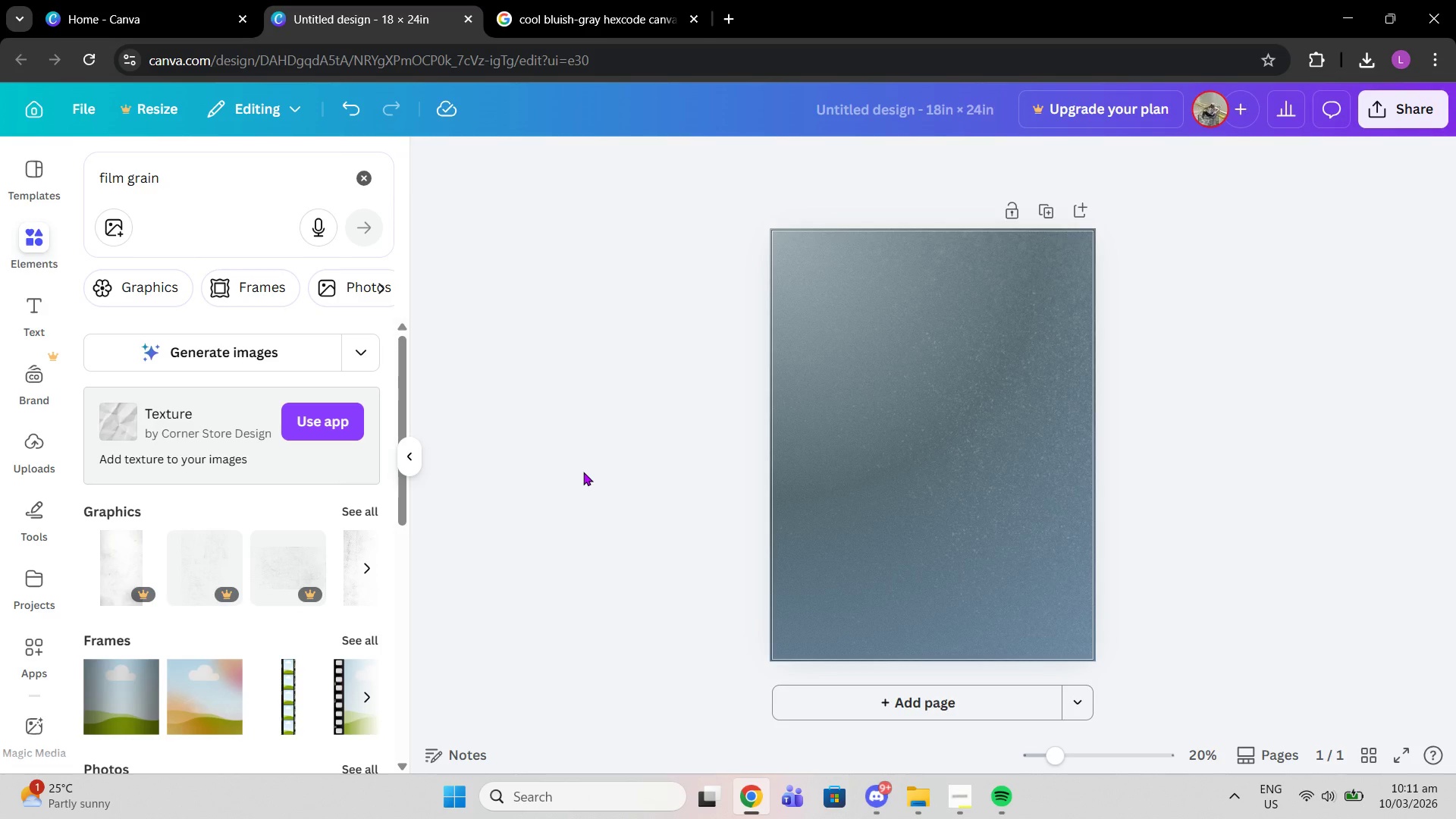 
left_click([583, 472])
 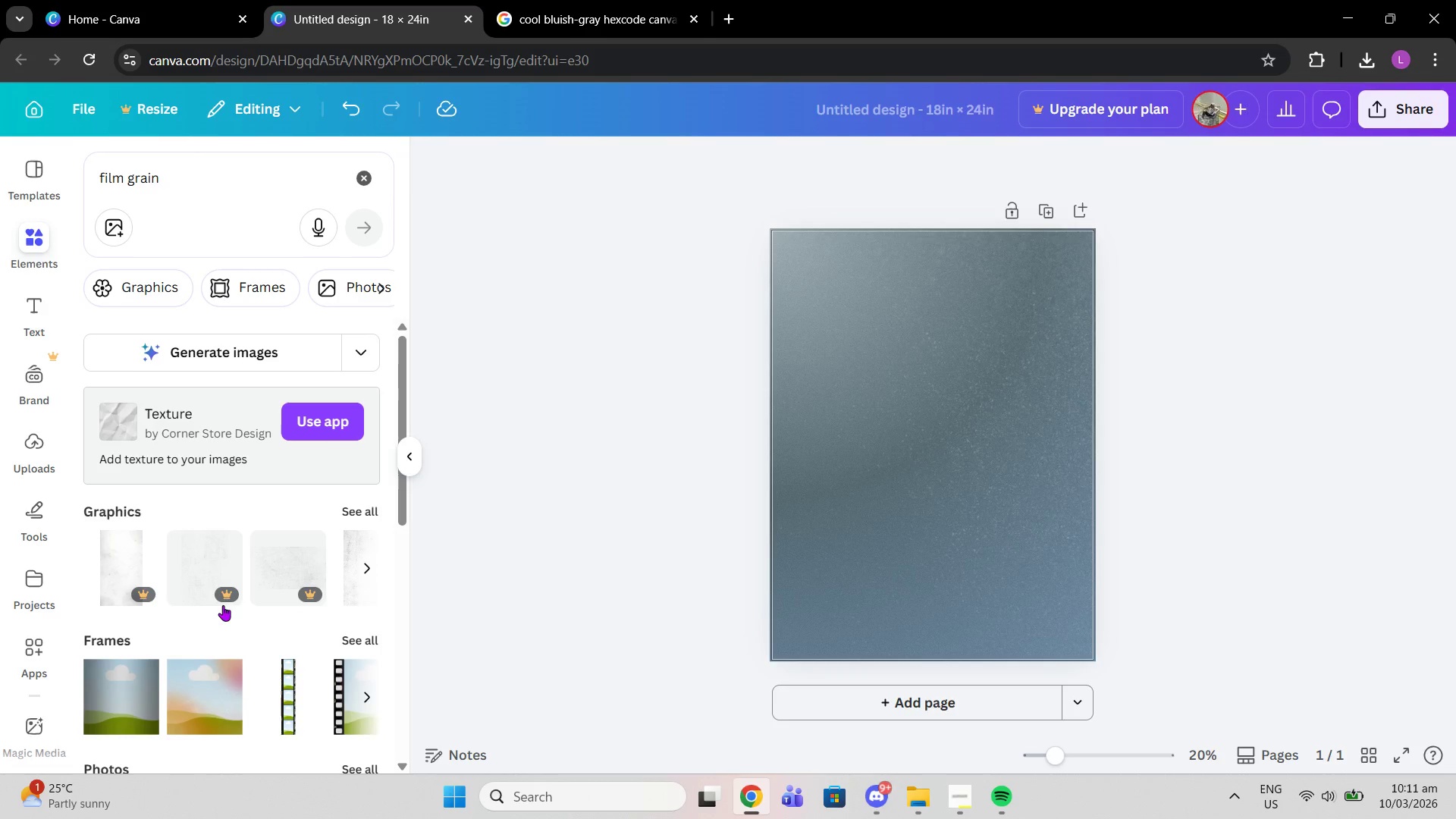 
scroll: coordinate [180, 658], scroll_direction: down, amount: 1.0
 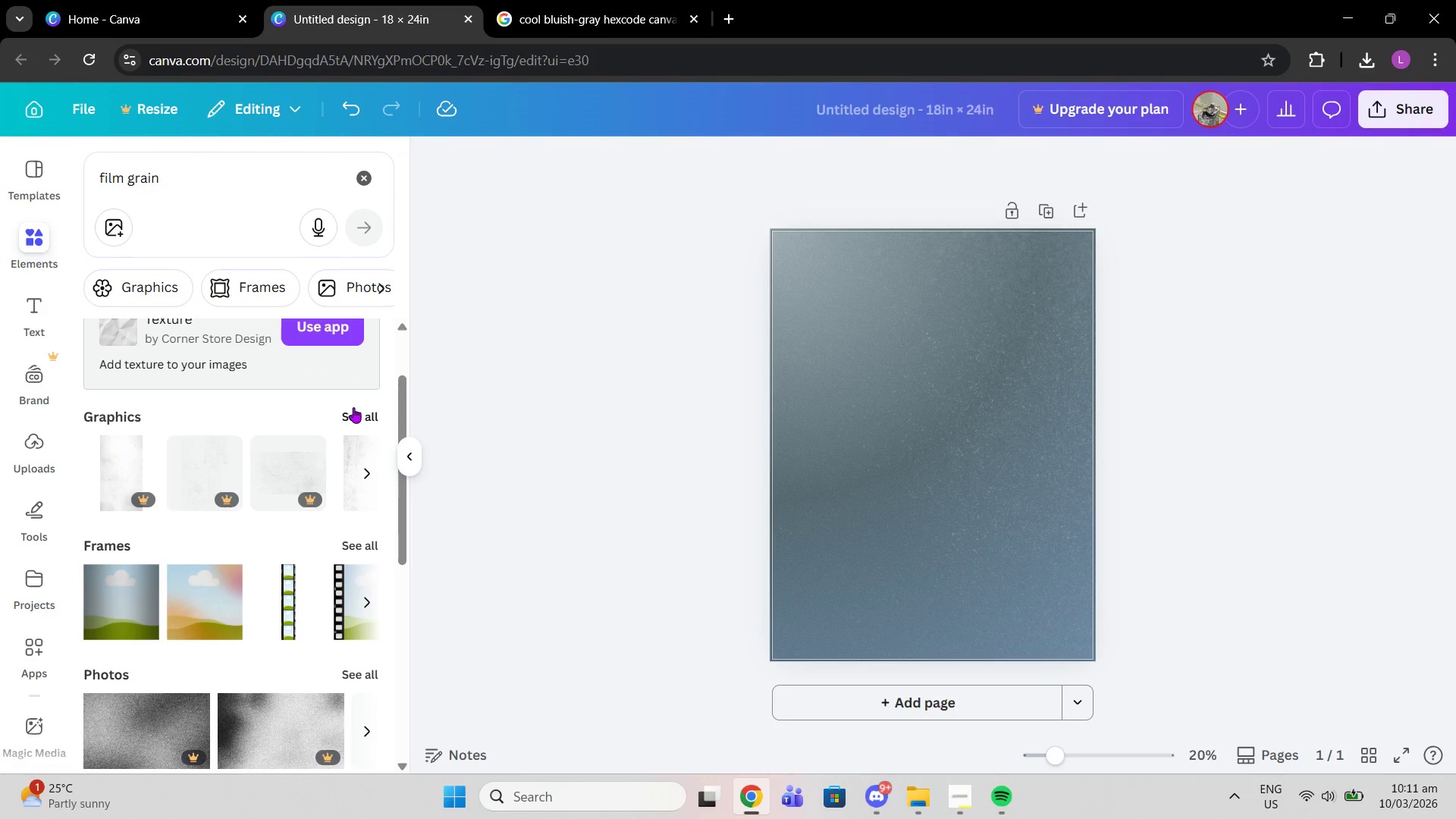 
left_click([353, 407])
 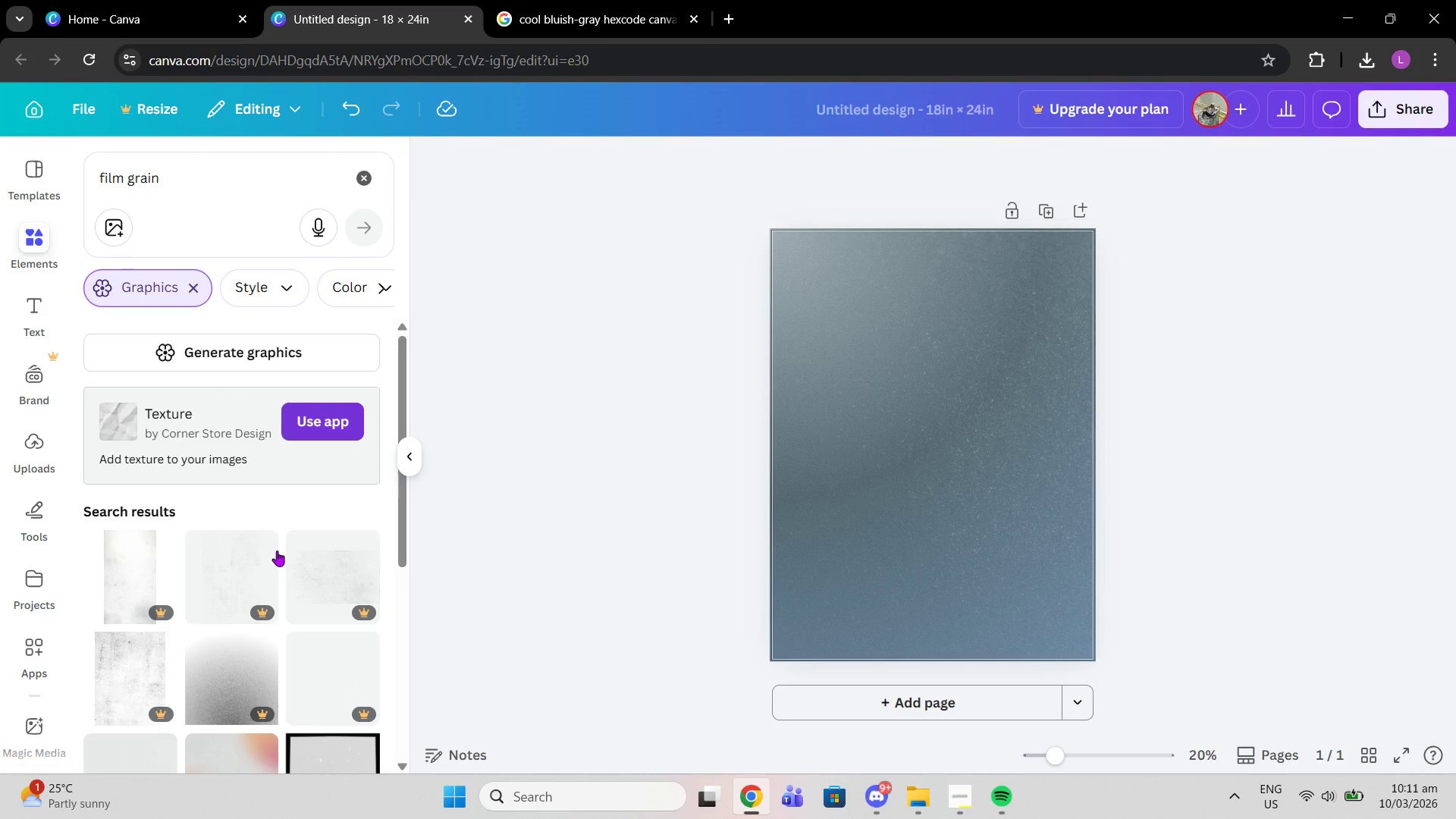 
scroll: coordinate [186, 610], scroll_direction: down, amount: 12.0
 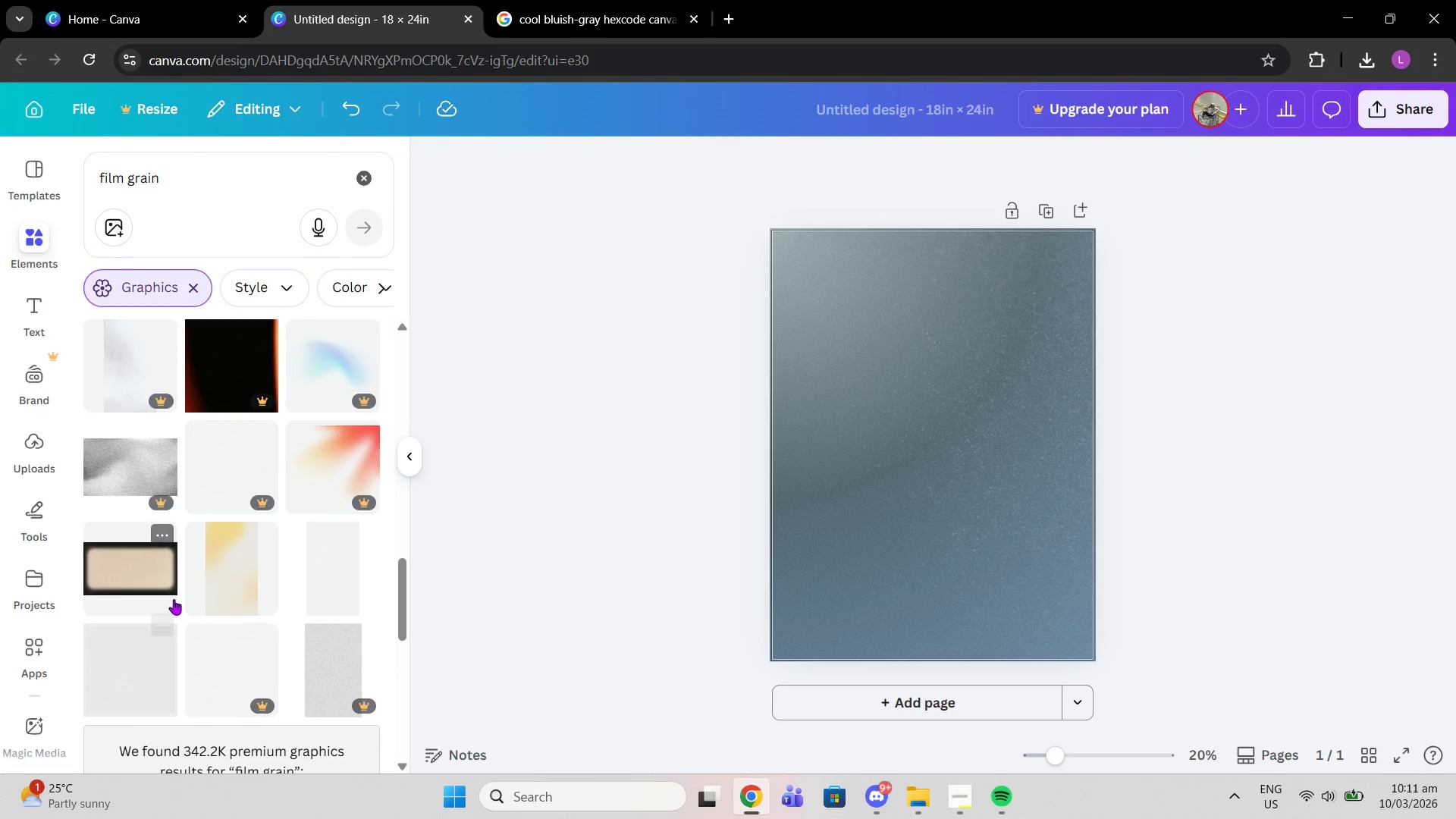 
left_click([210, 560])
 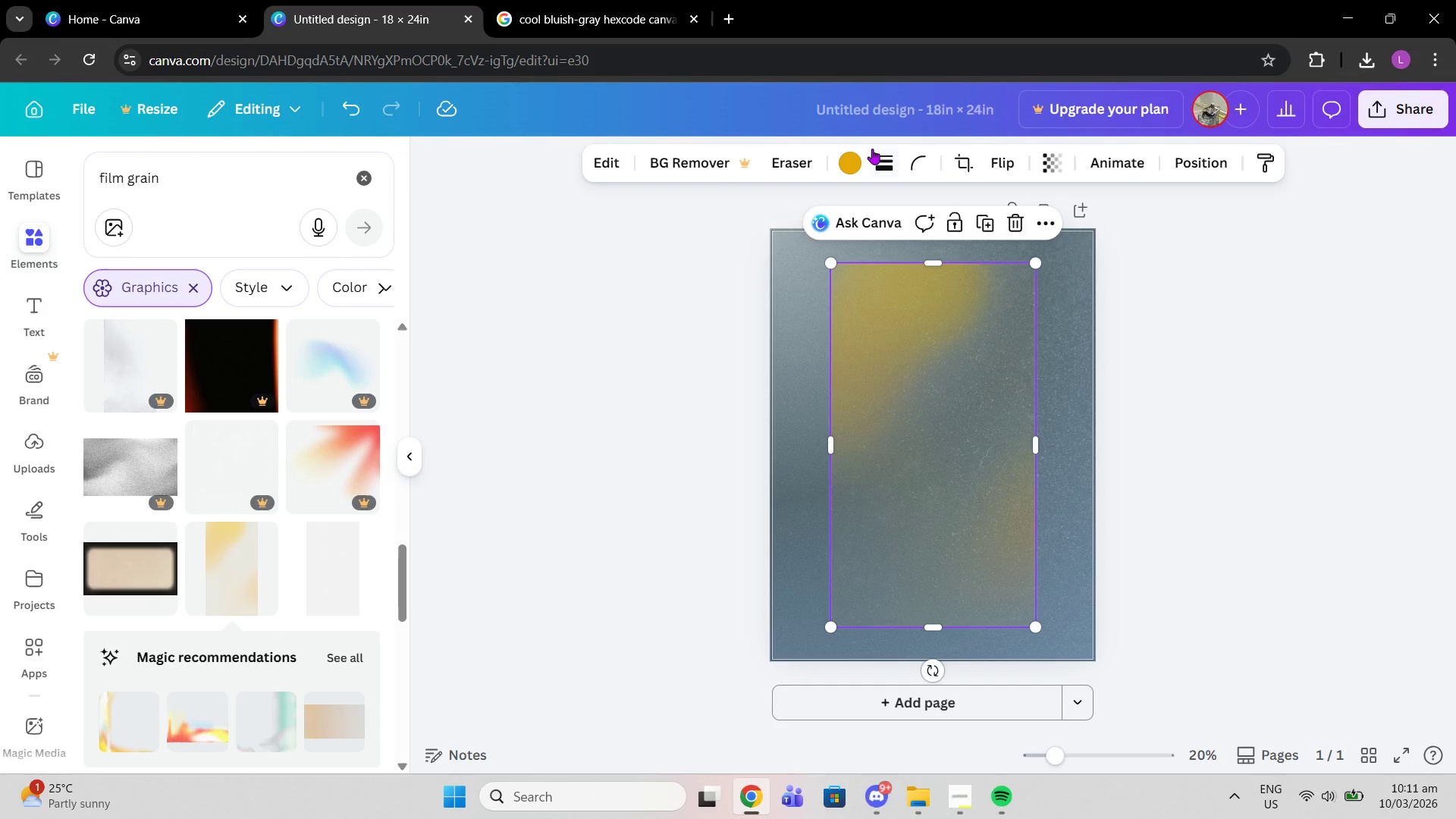 
left_click([860, 163])
 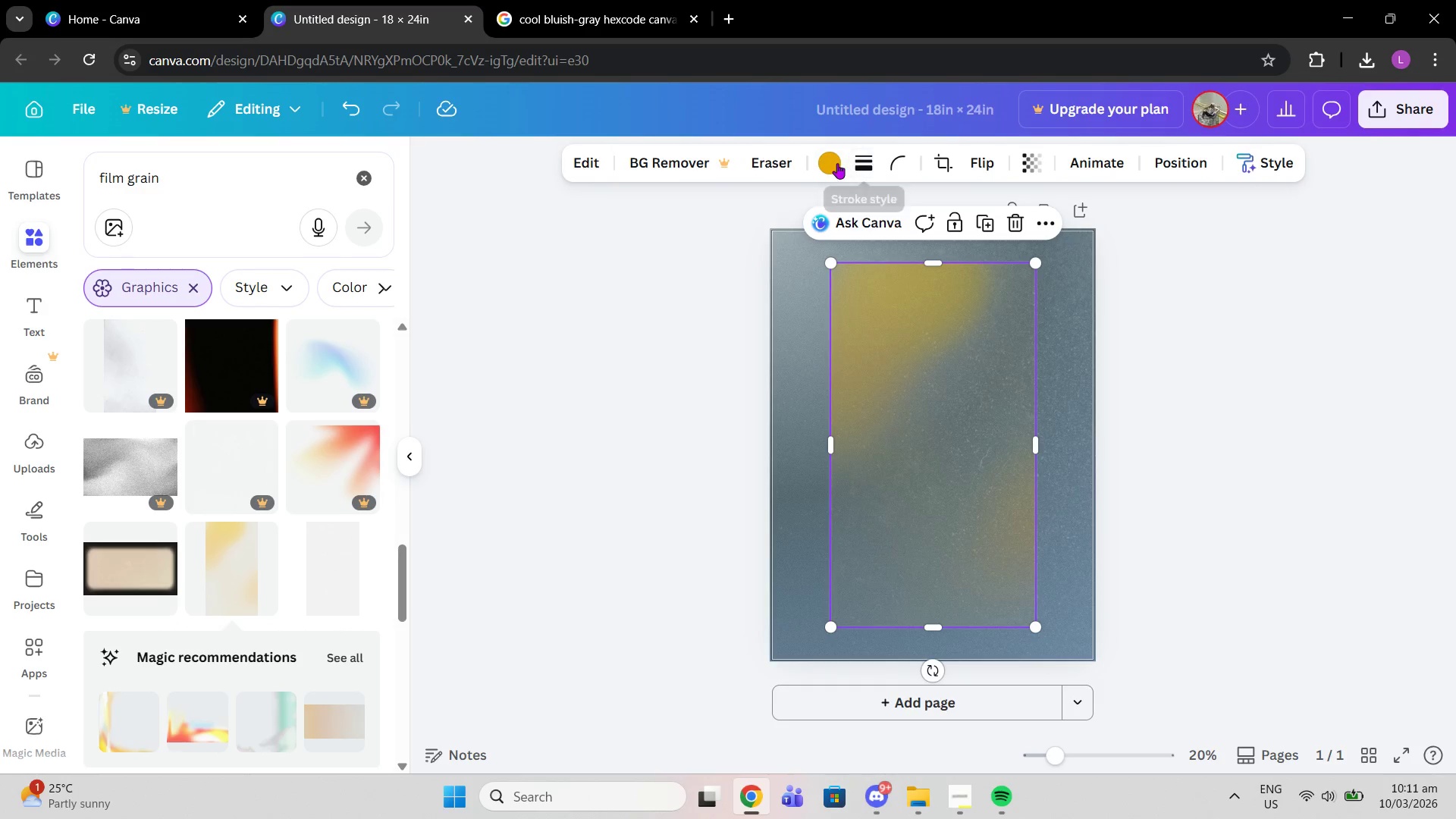 
left_click([837, 163])
 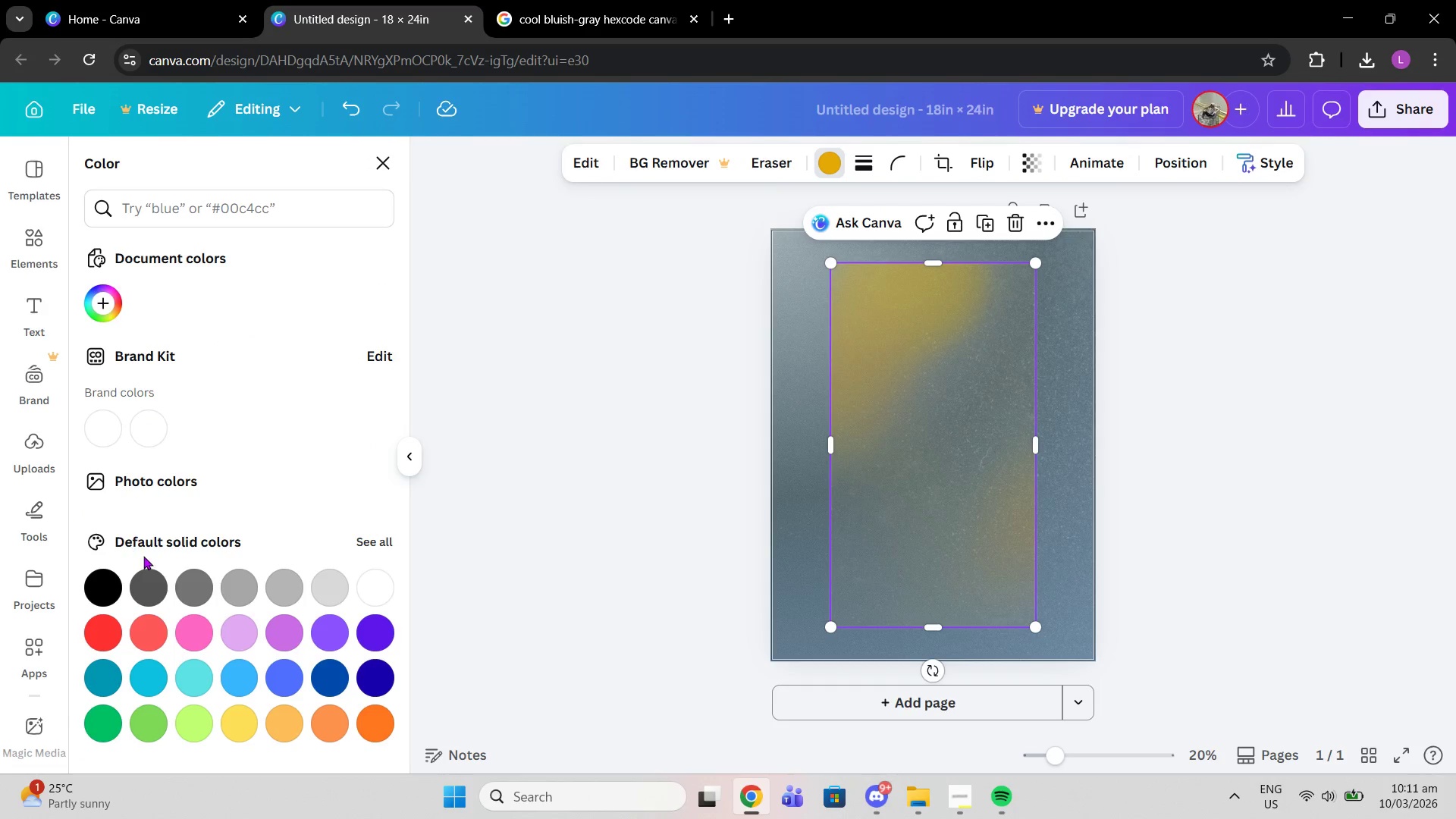 
left_click([149, 581])
 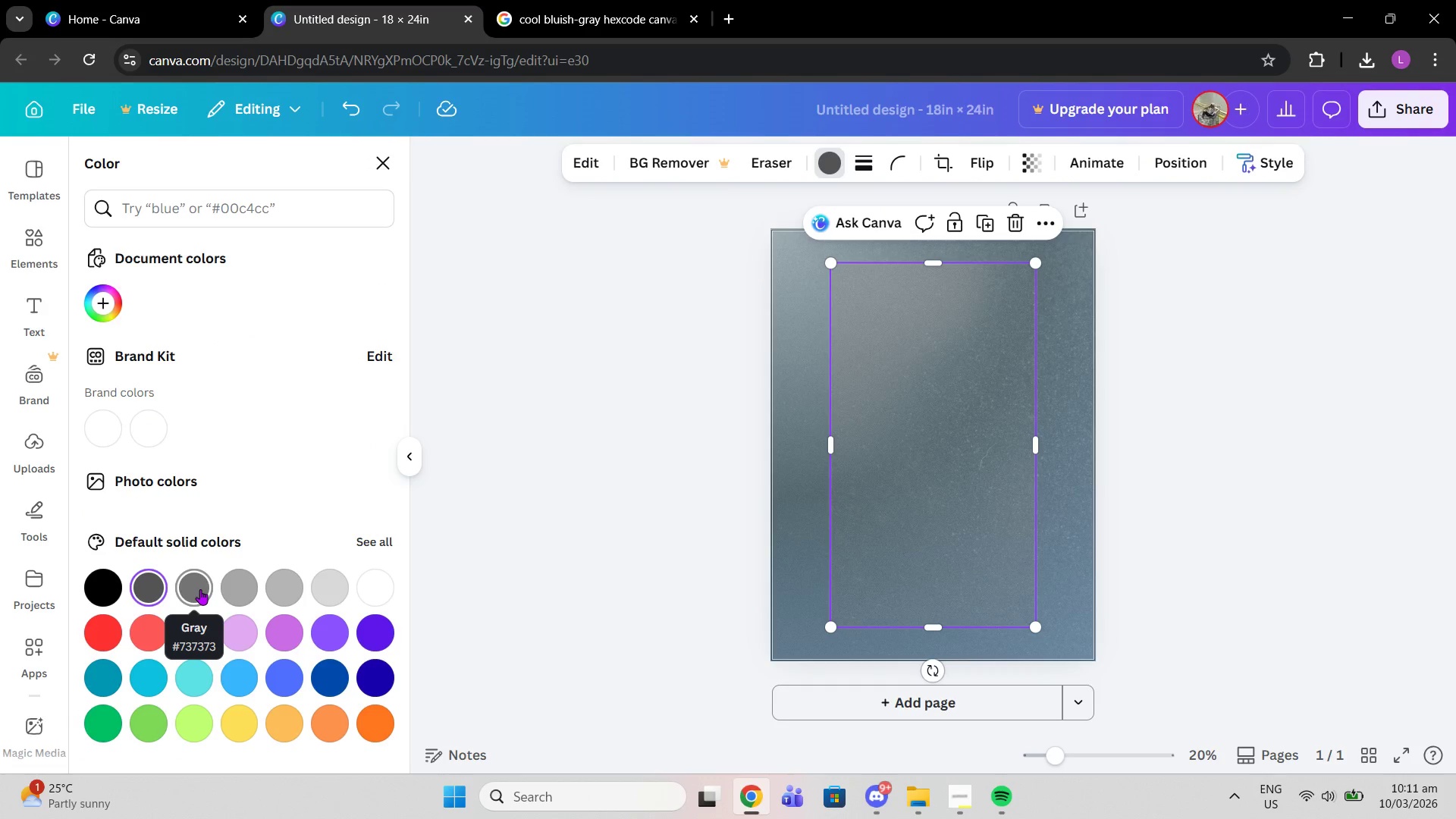 
left_click([200, 589])
 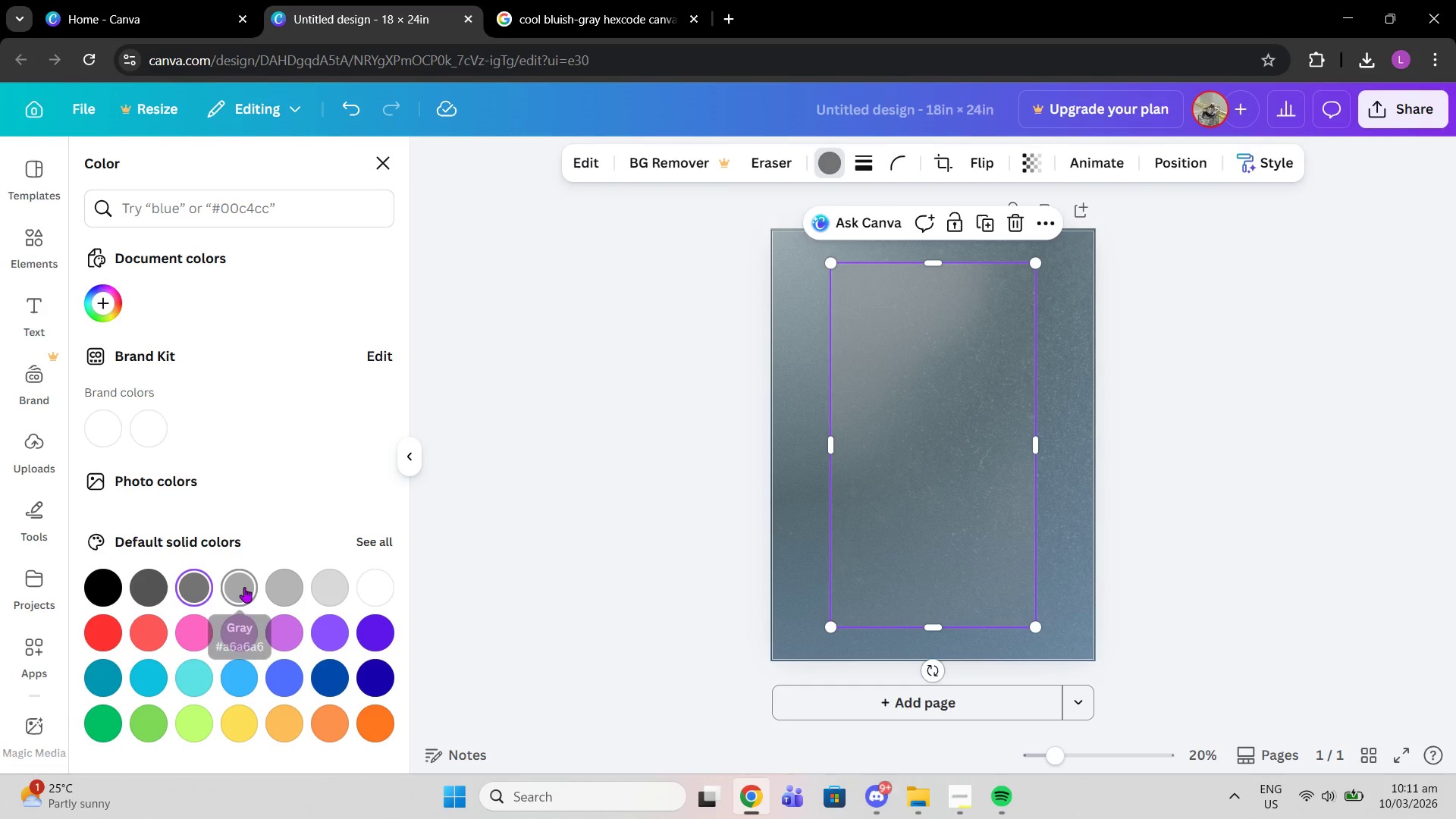 
left_click([244, 587])
 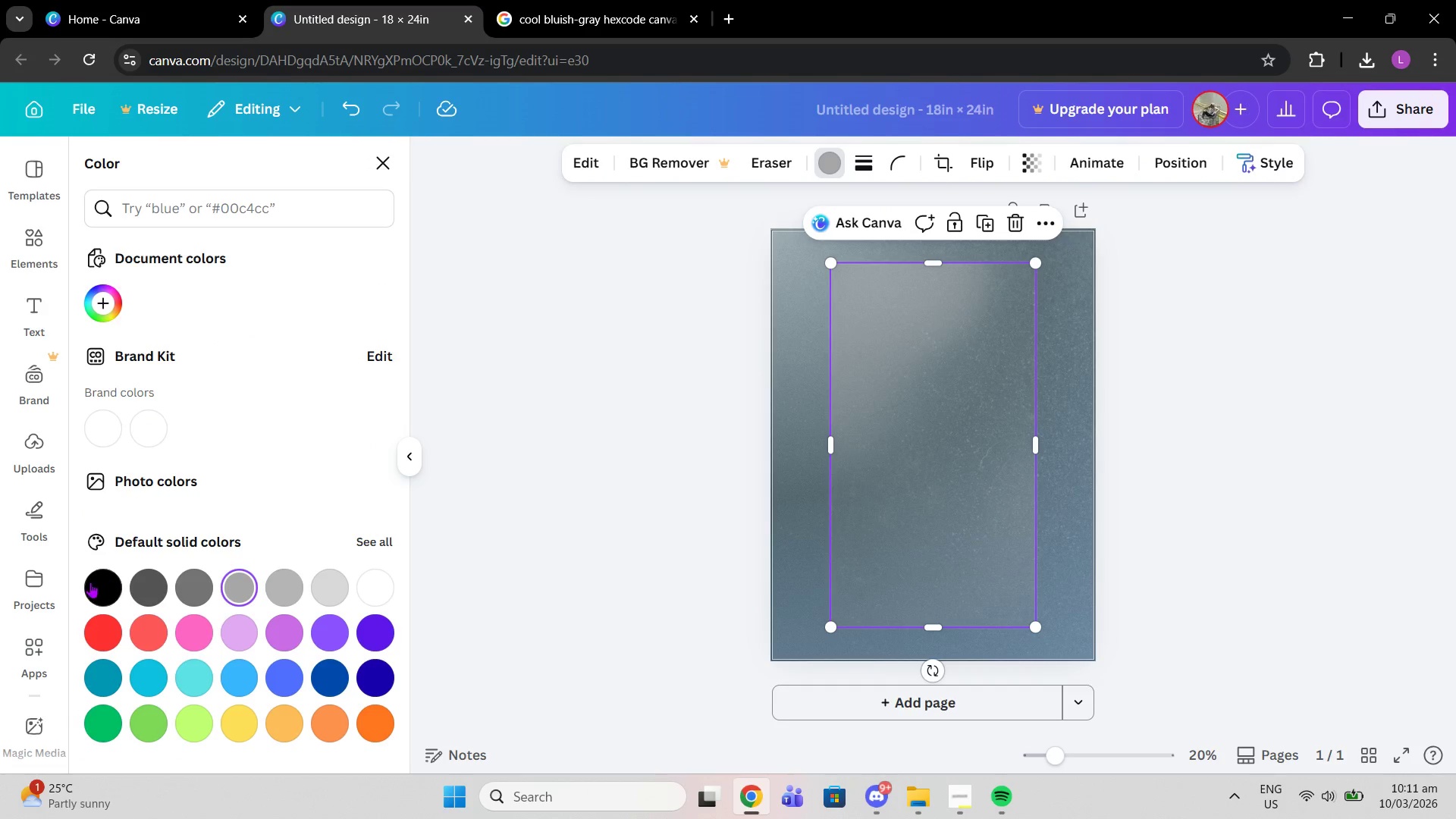 
left_click([87, 582])
 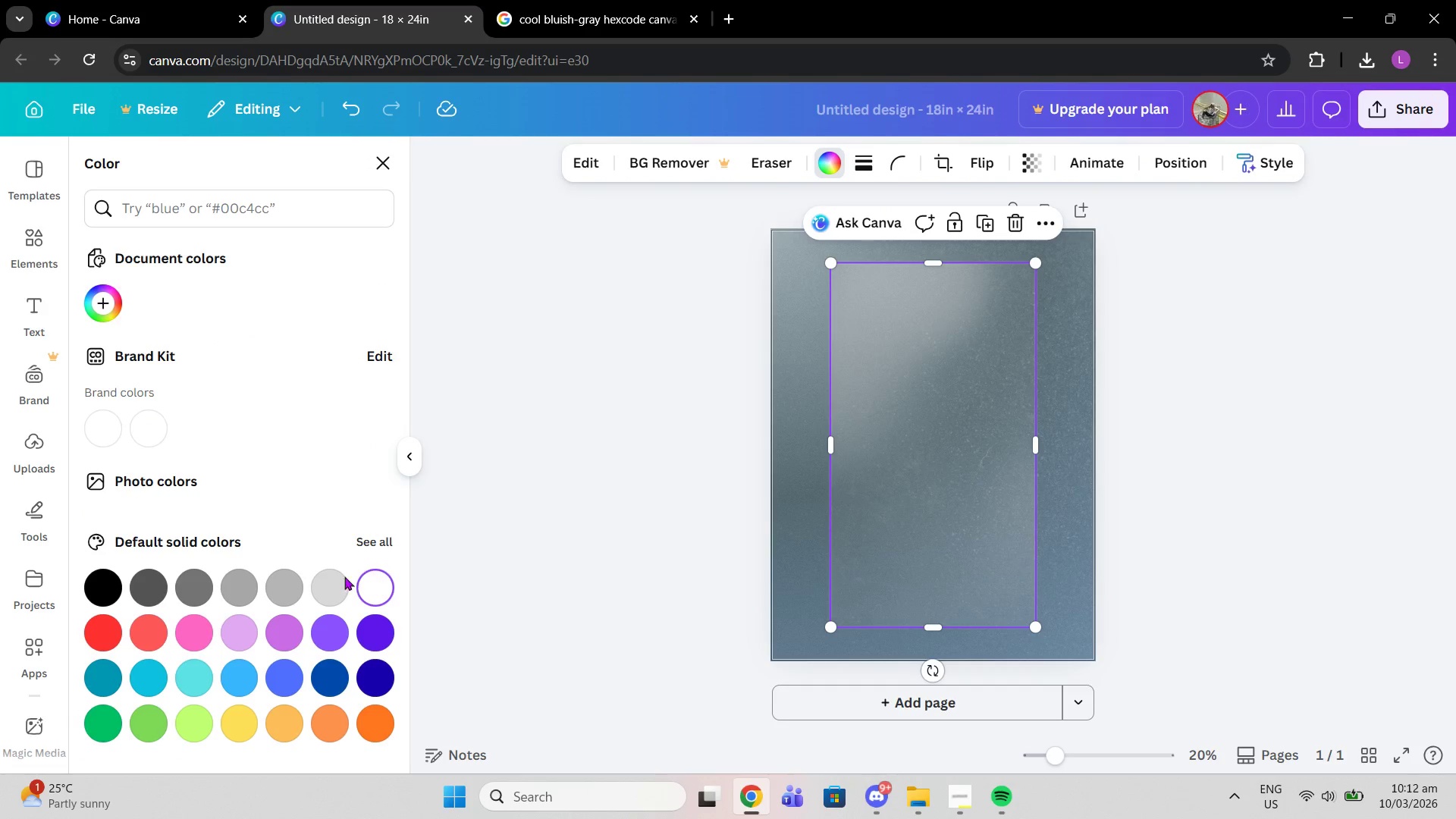 
left_click([338, 578])
 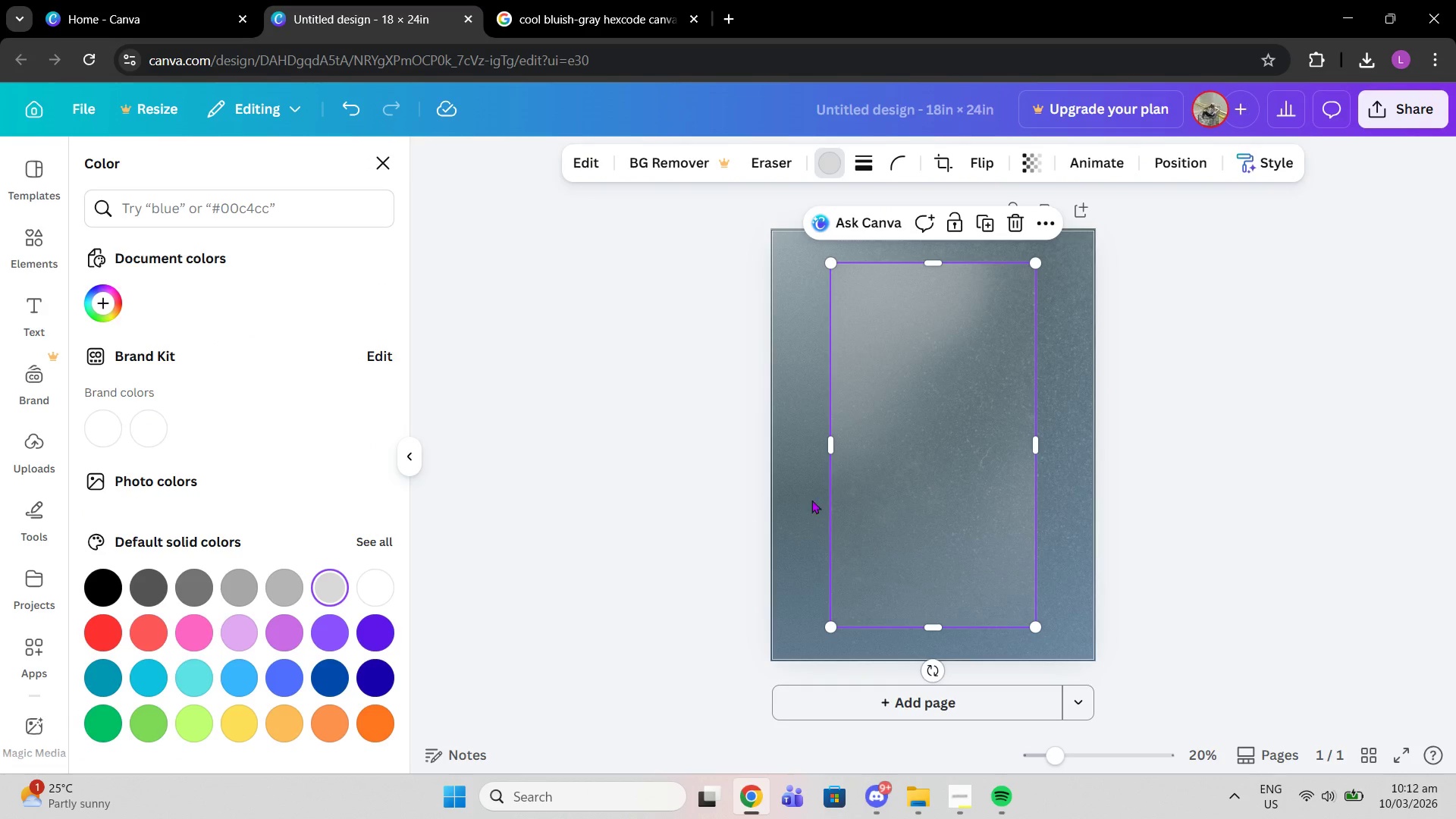 
left_click_drag(start_coordinate=[915, 490], to_coordinate=[855, 451])
 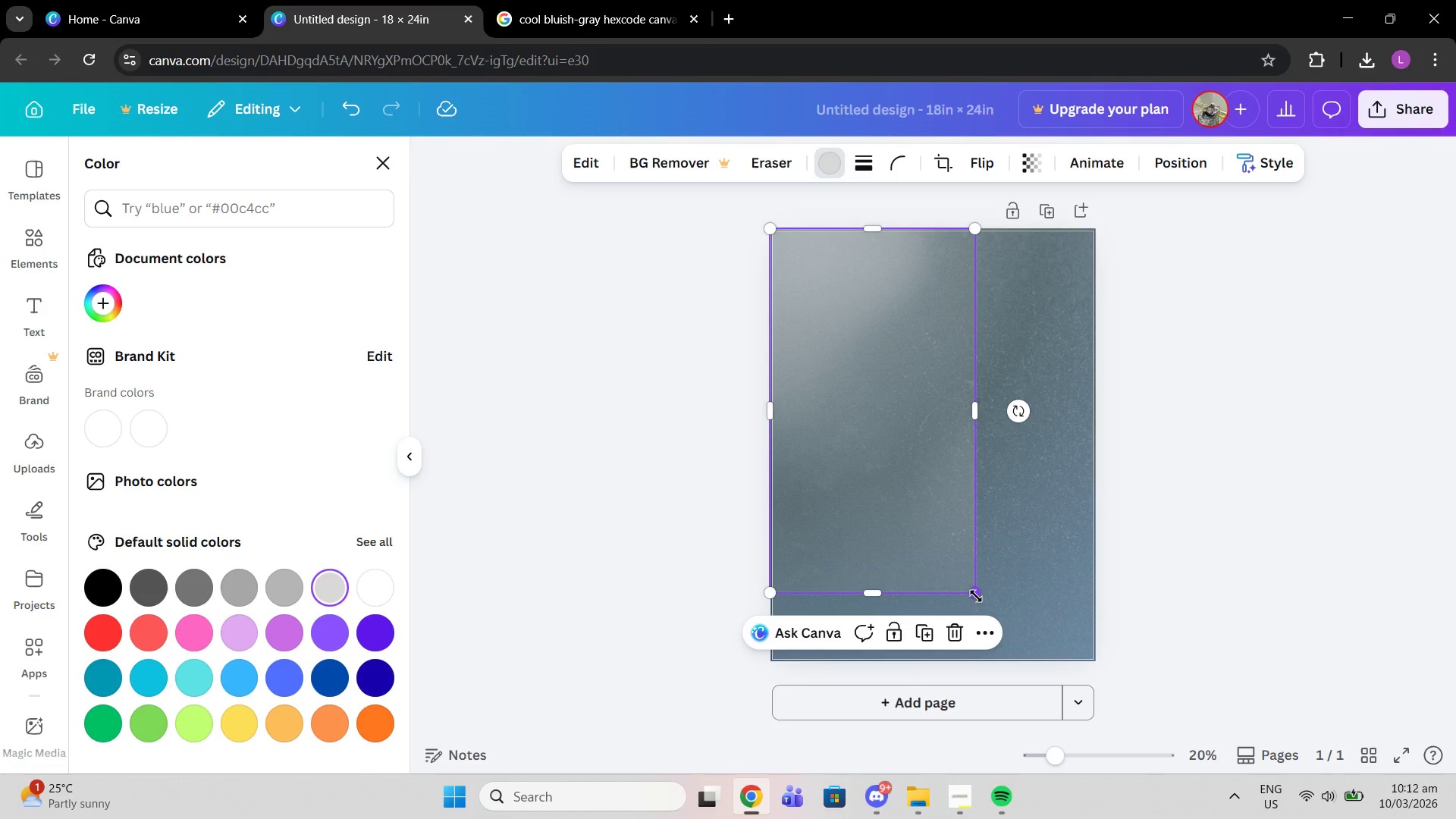 
left_click_drag(start_coordinate=[976, 596], to_coordinate=[1147, 781])
 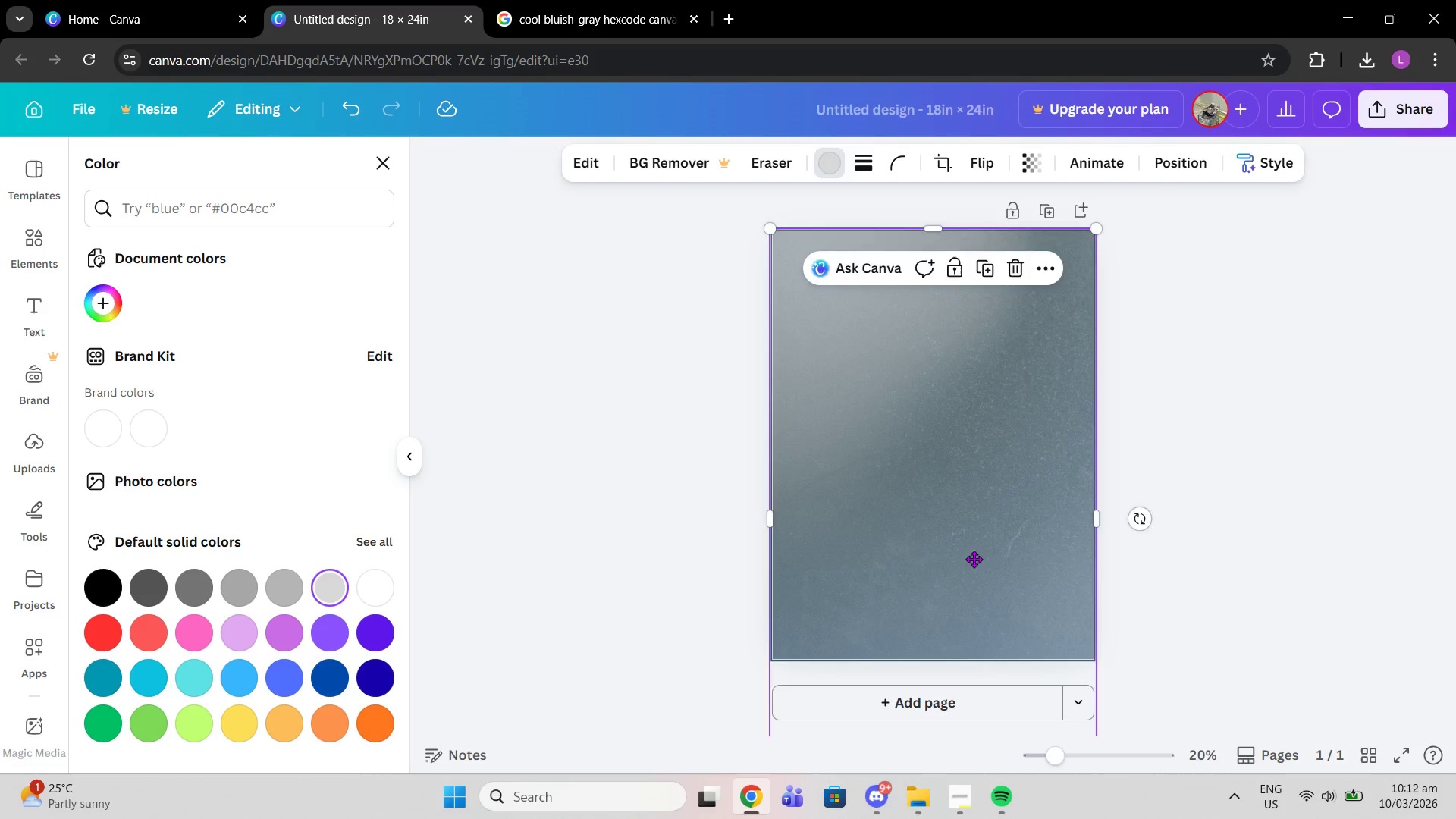 
left_click_drag(start_coordinate=[986, 596], to_coordinate=[986, 490])
 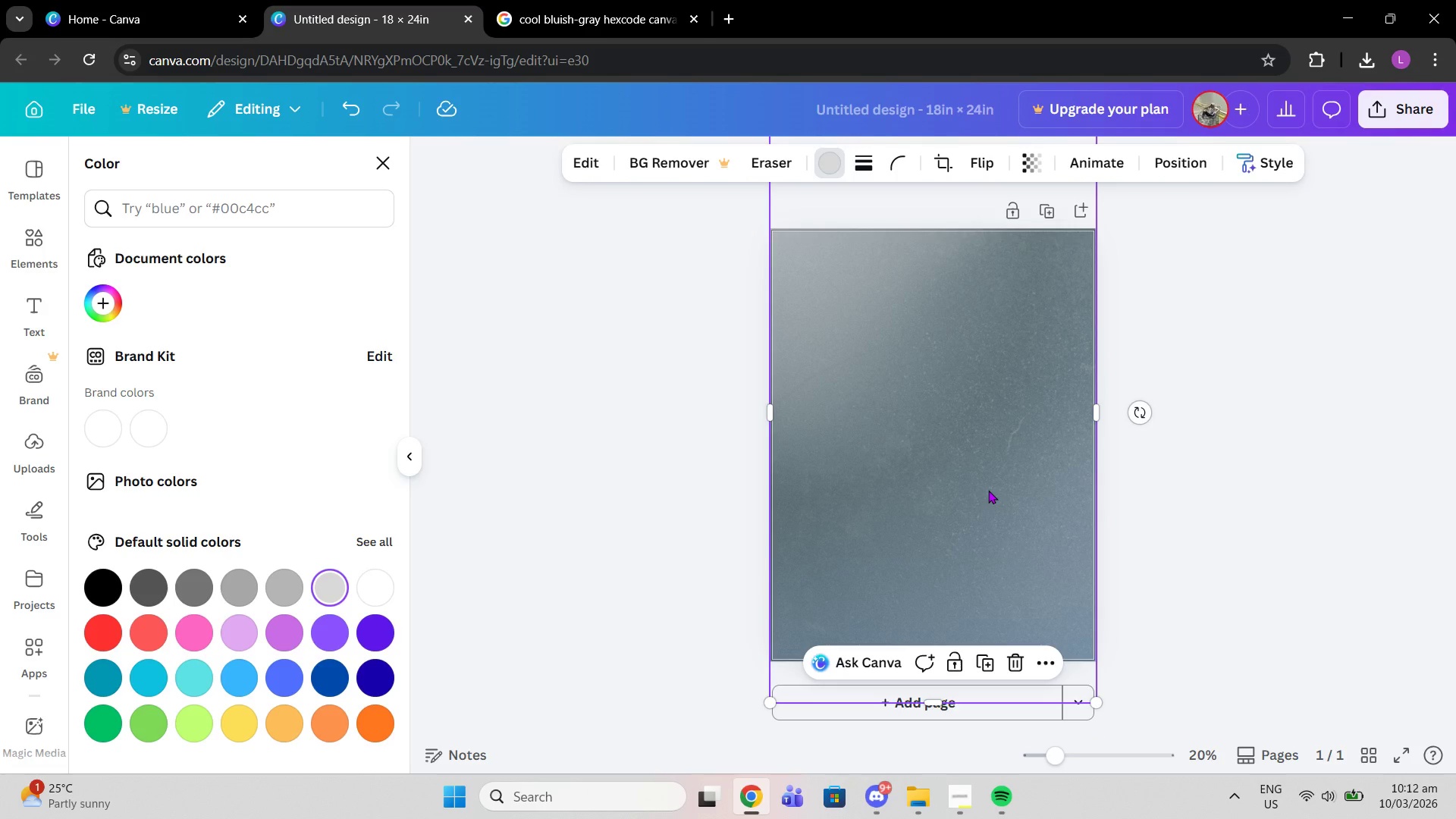 
left_click_drag(start_coordinate=[988, 490], to_coordinate=[988, 486])
 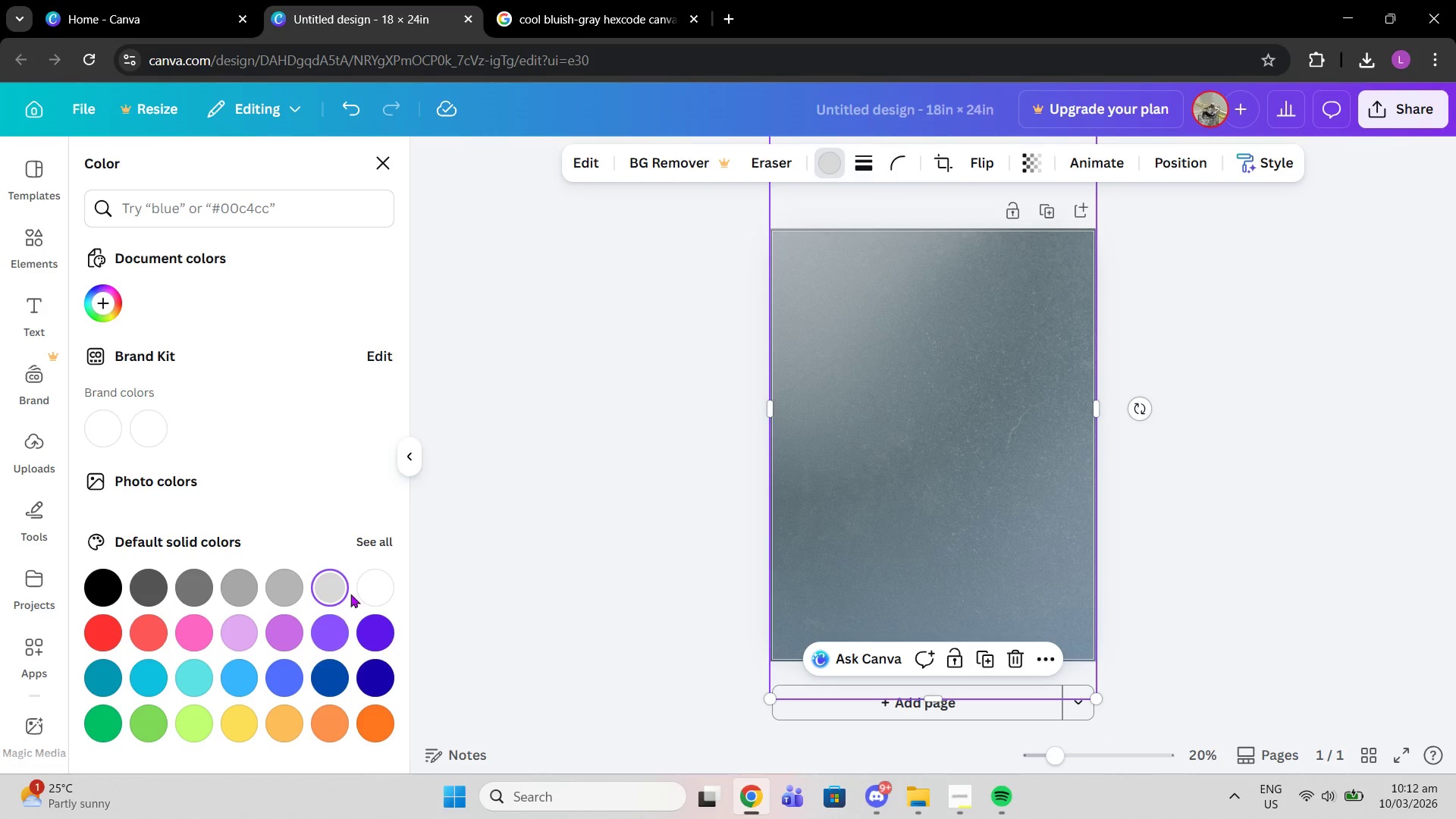 
left_click([360, 582])
 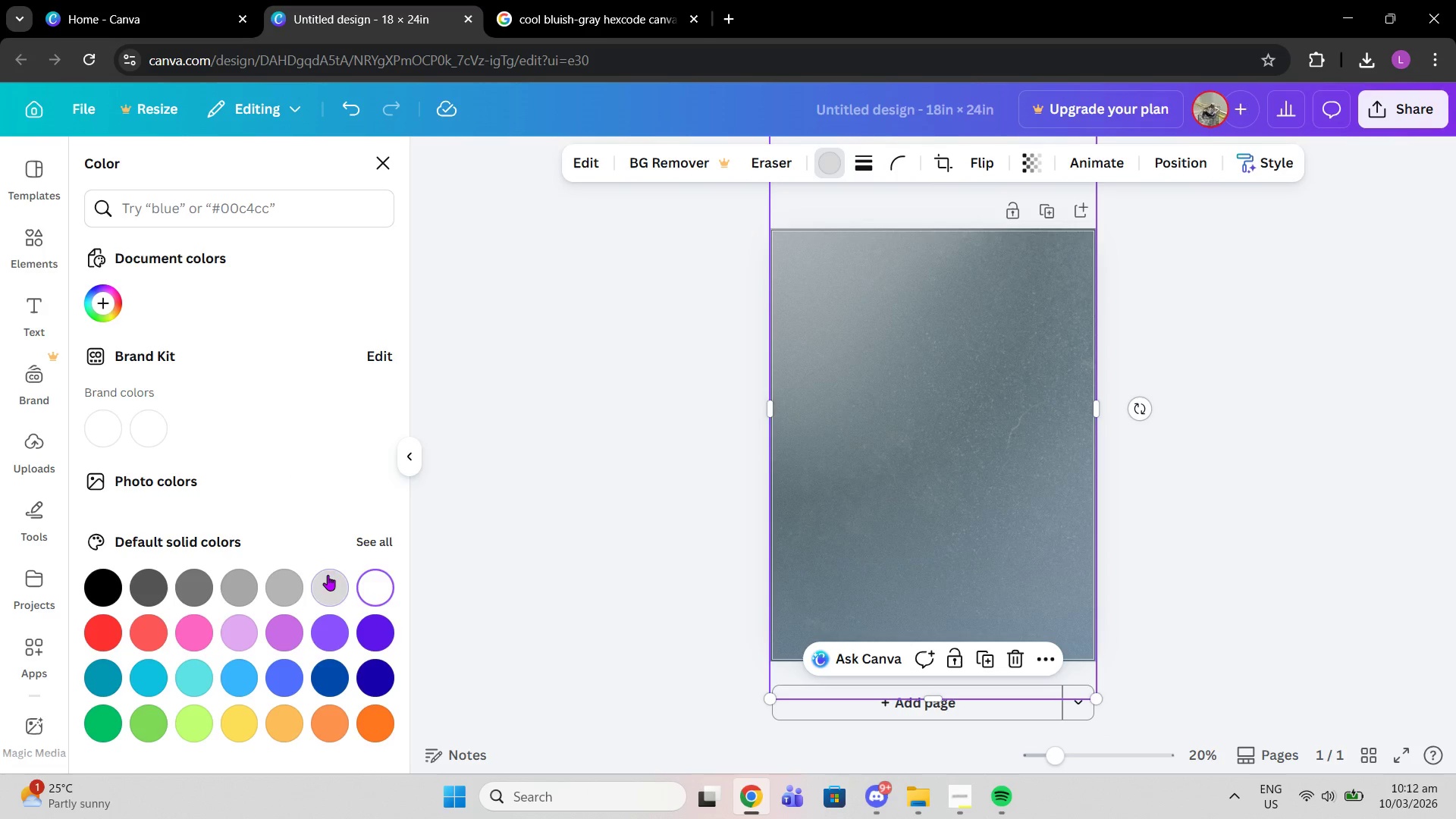 
double_click([285, 573])
 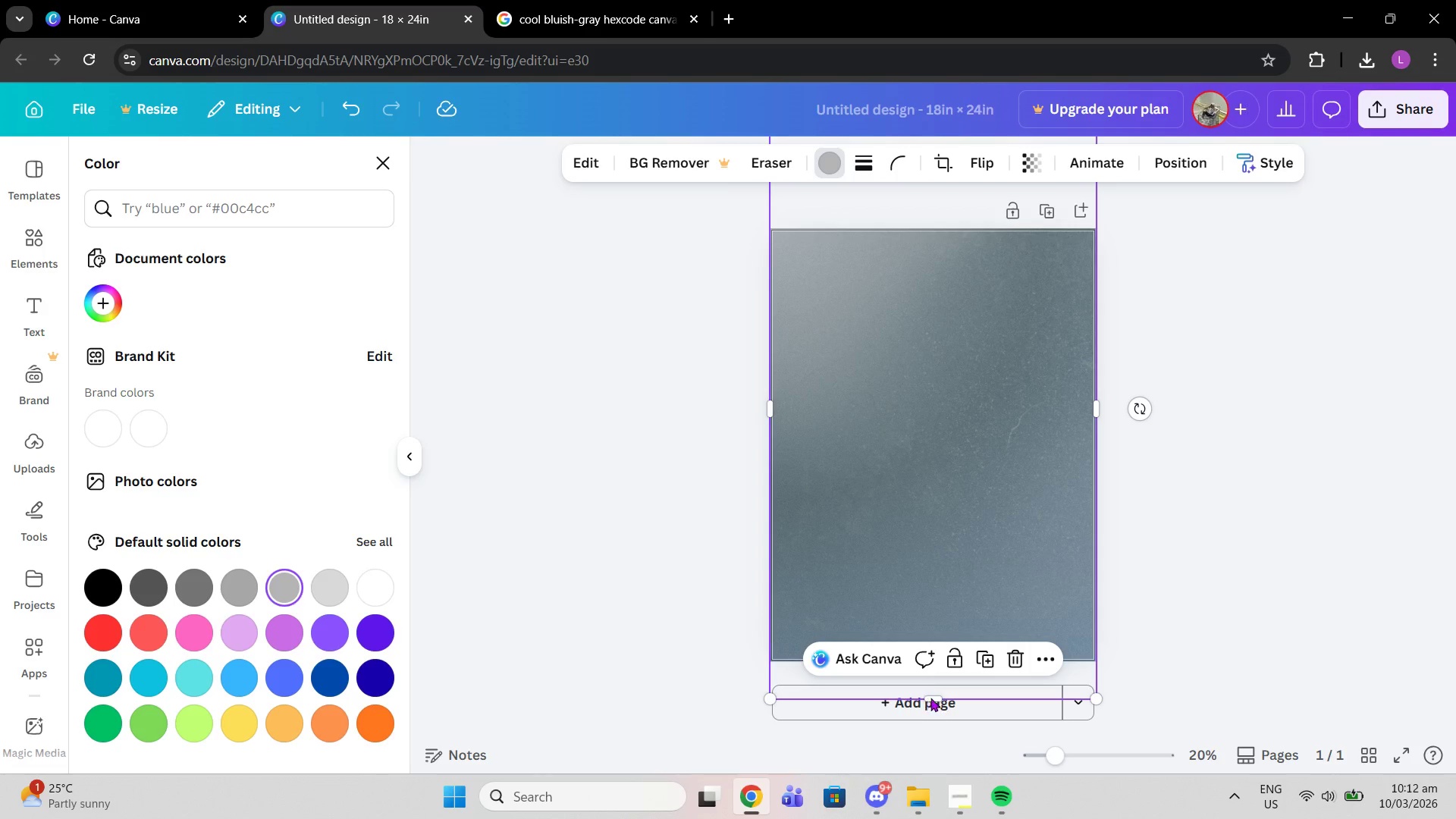 
left_click_drag(start_coordinate=[934, 698], to_coordinate=[939, 666])
 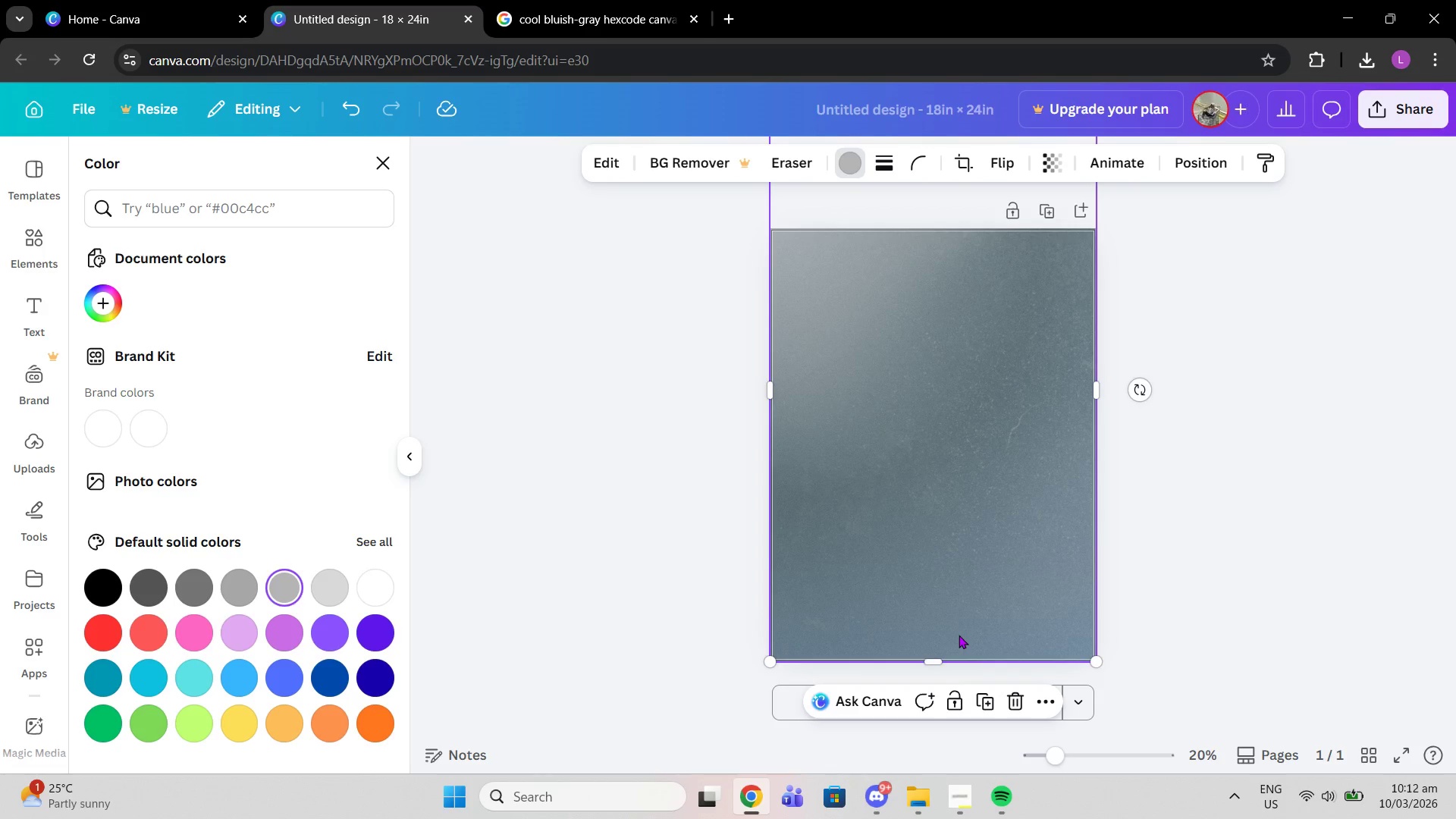 
scroll: coordinate [959, 635], scroll_direction: up, amount: 6.0
 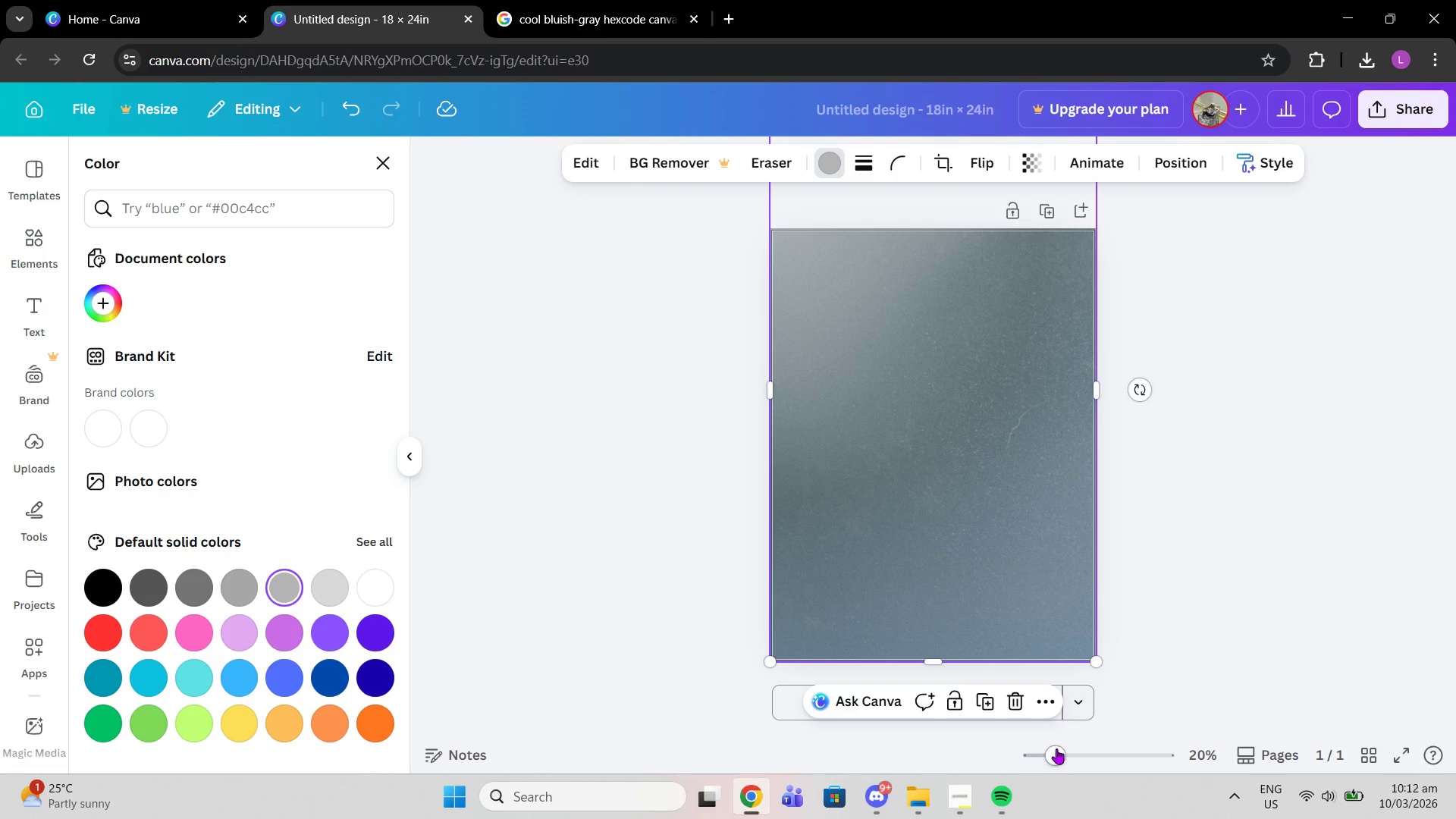 
left_click_drag(start_coordinate=[1054, 754], to_coordinate=[1028, 753])
 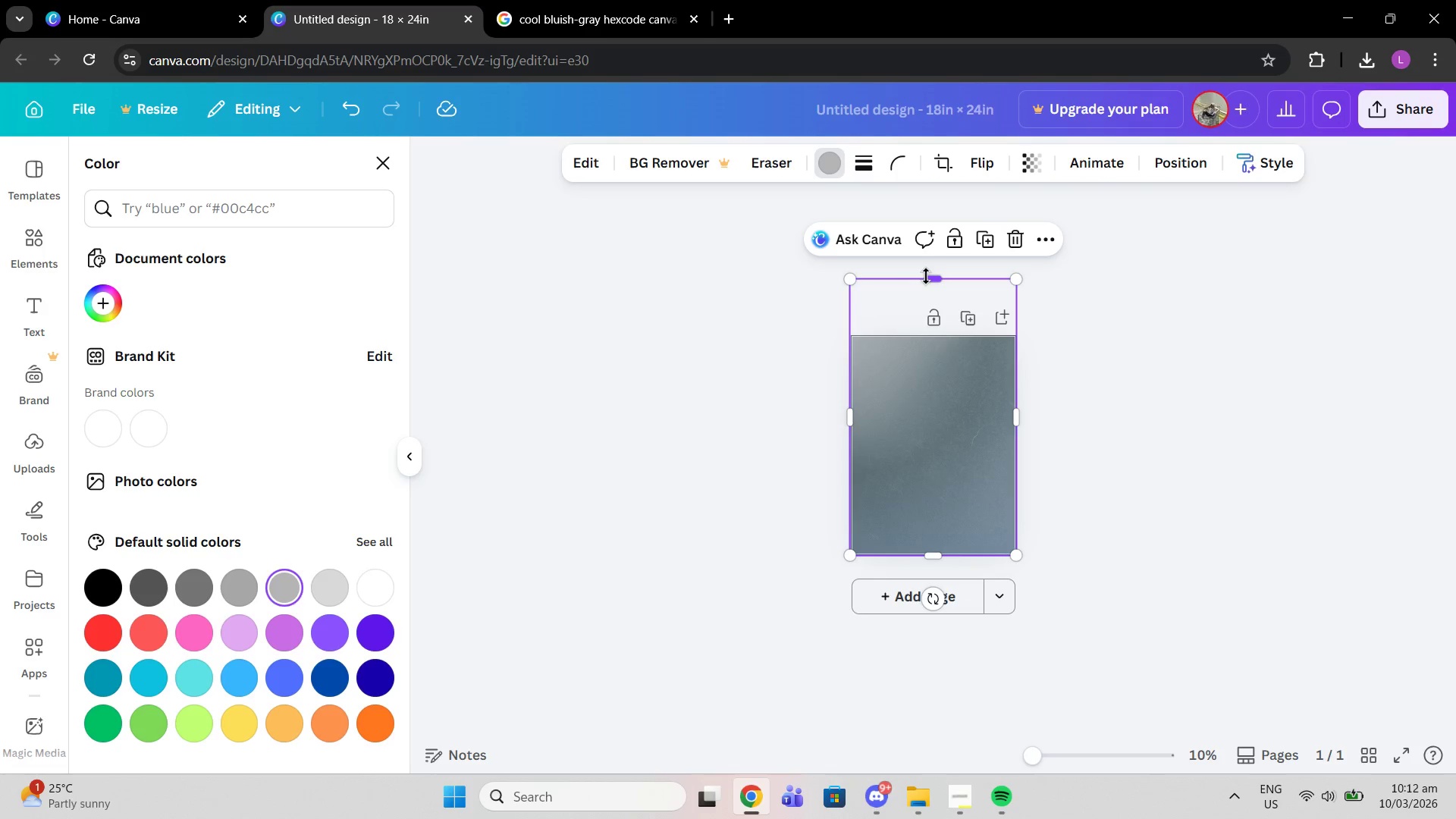 
left_click_drag(start_coordinate=[926, 276], to_coordinate=[924, 330])
 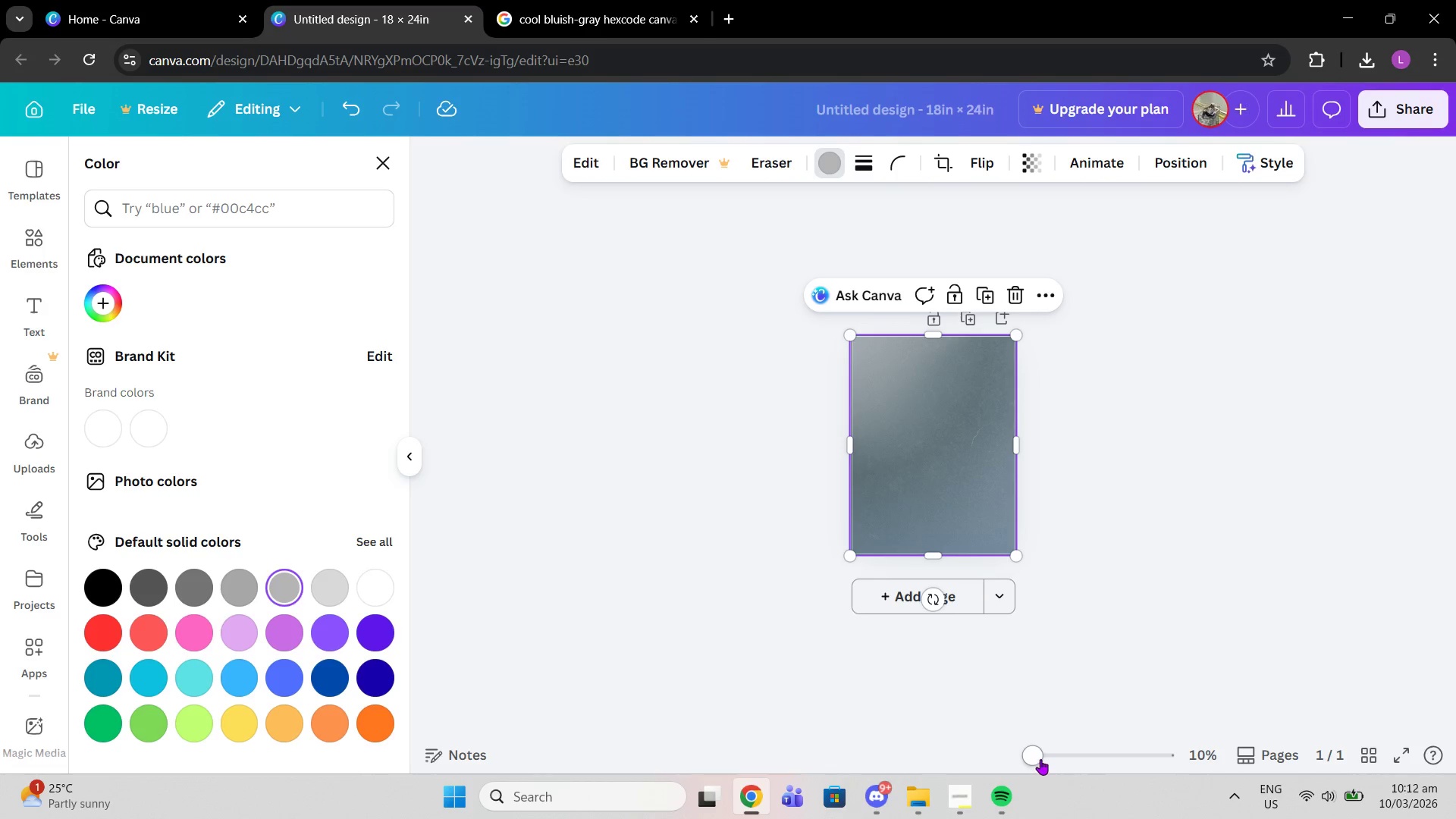 
left_click_drag(start_coordinate=[1040, 759], to_coordinate=[1068, 760])
 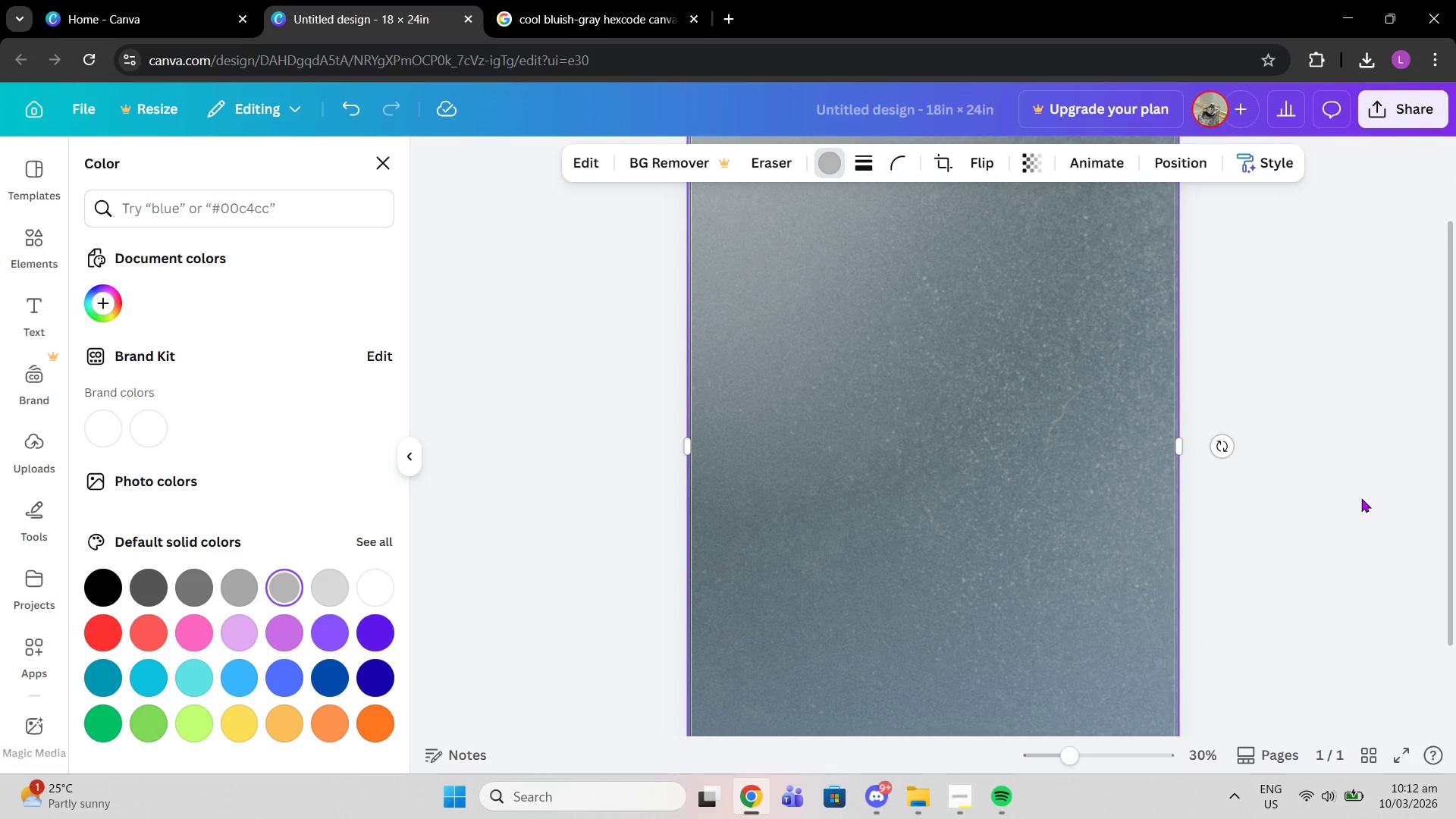 
double_click([1361, 498])
 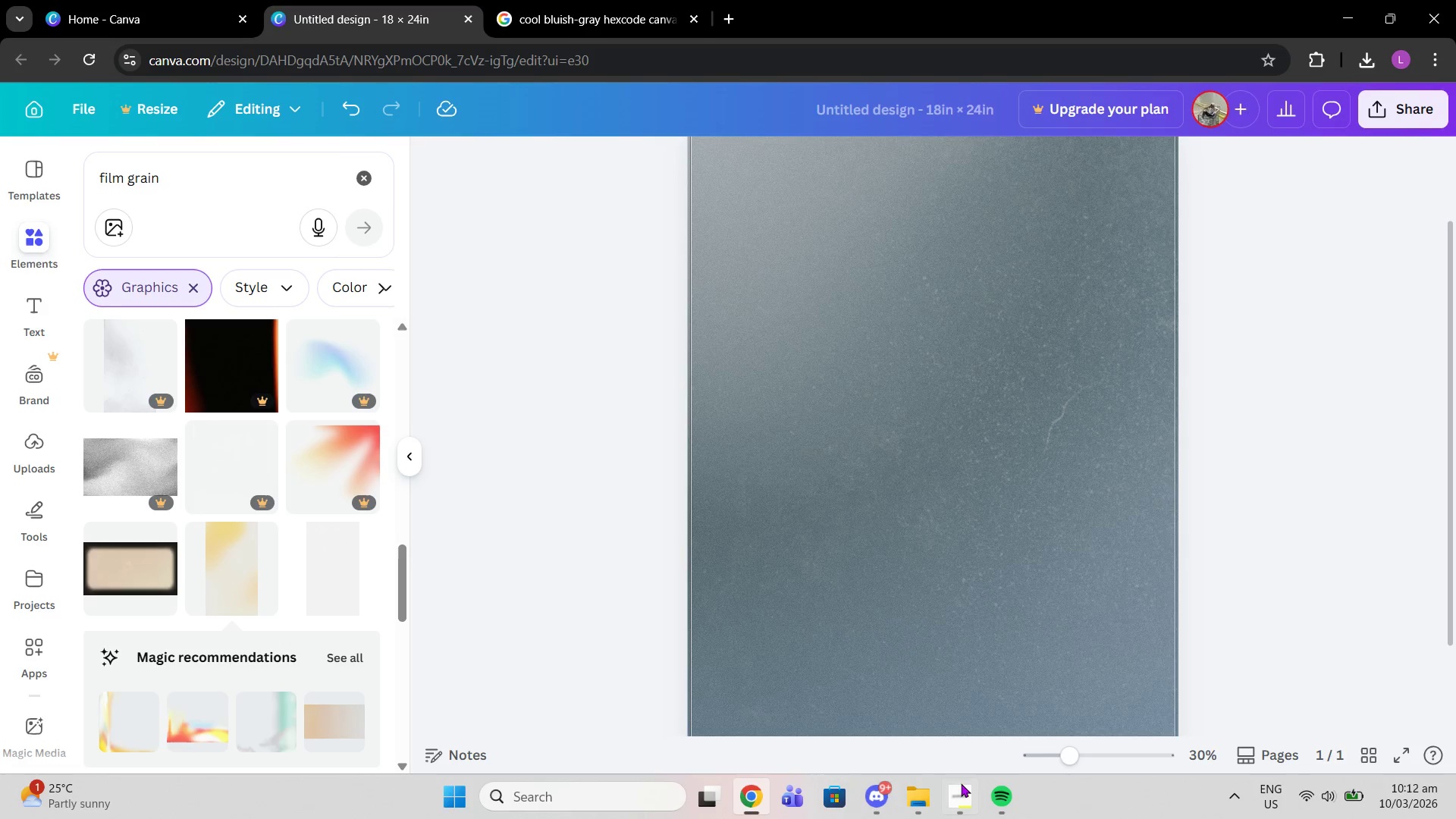 
left_click([959, 784])